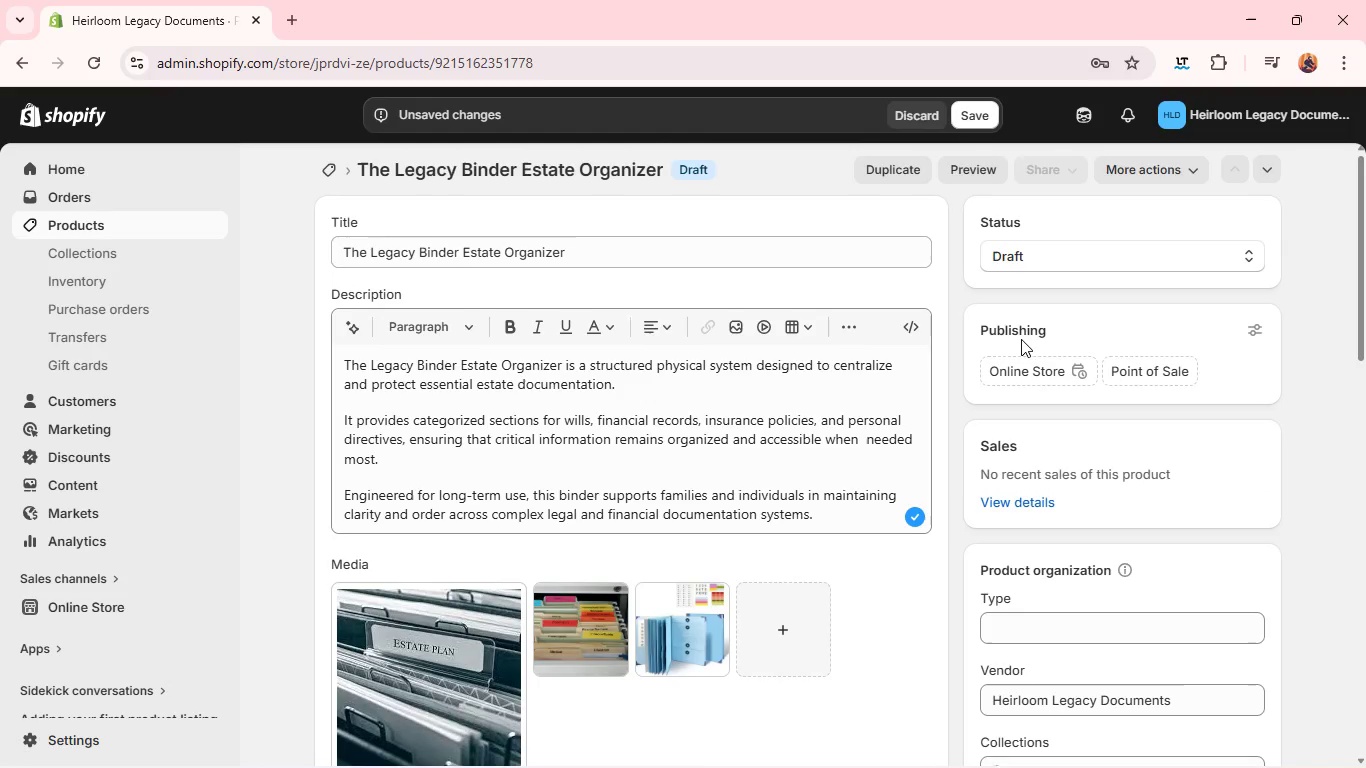 
left_click([1024, 249])
 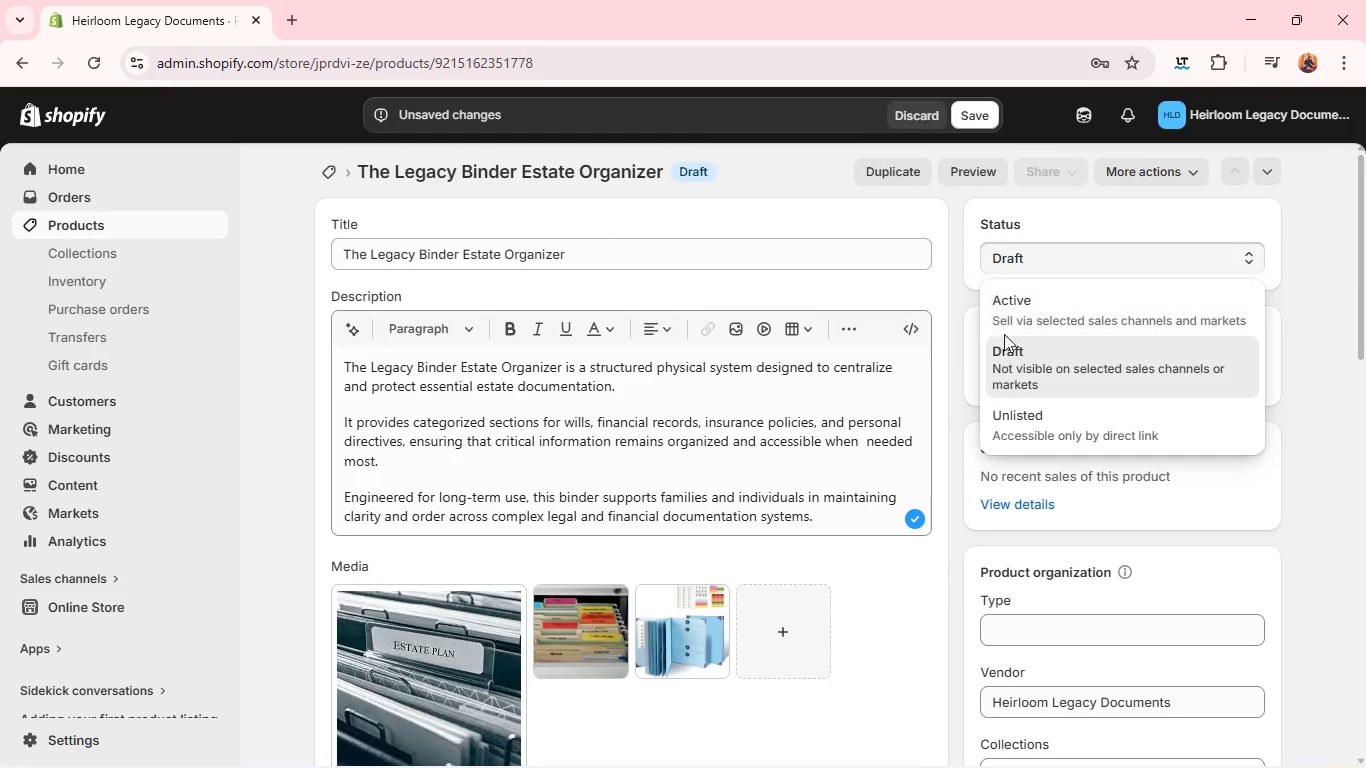 
left_click([1016, 301])
 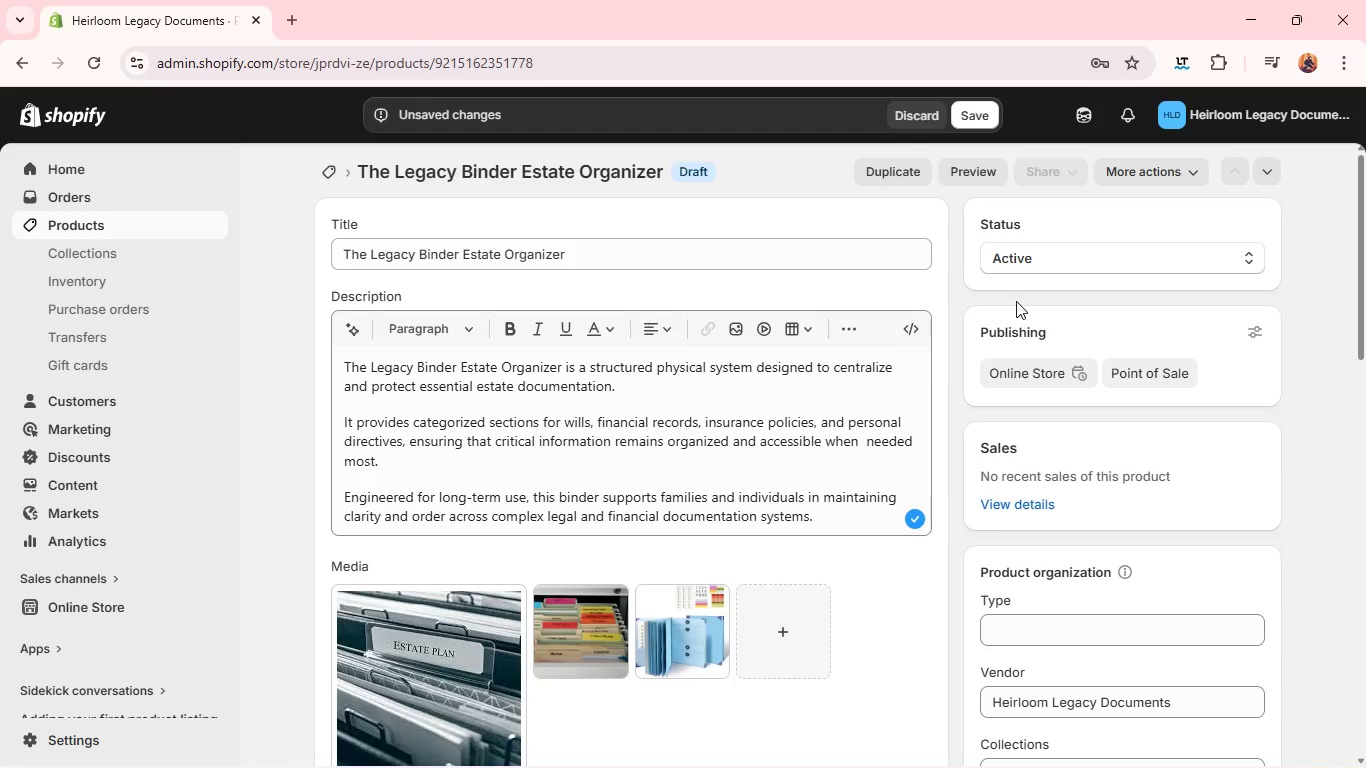 
wait(12.62)
 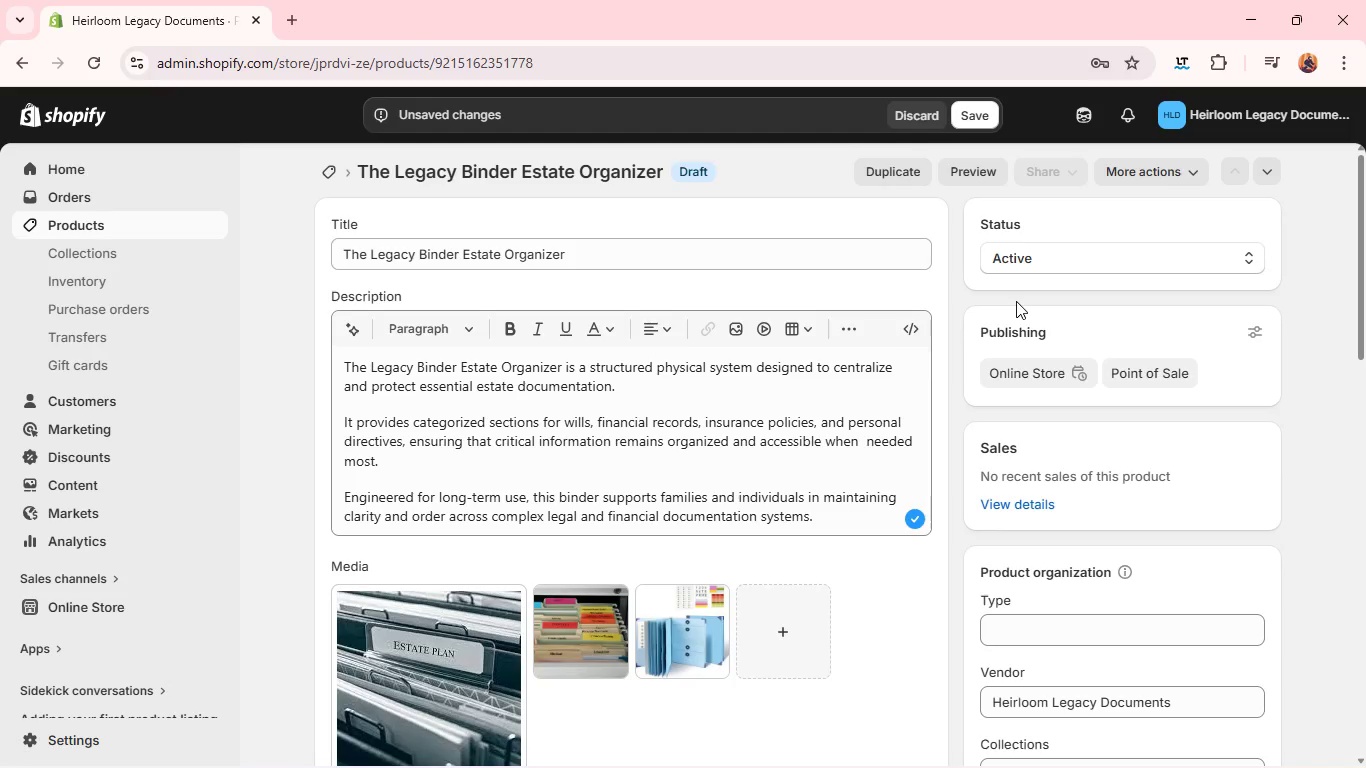 
left_click([973, 115])
 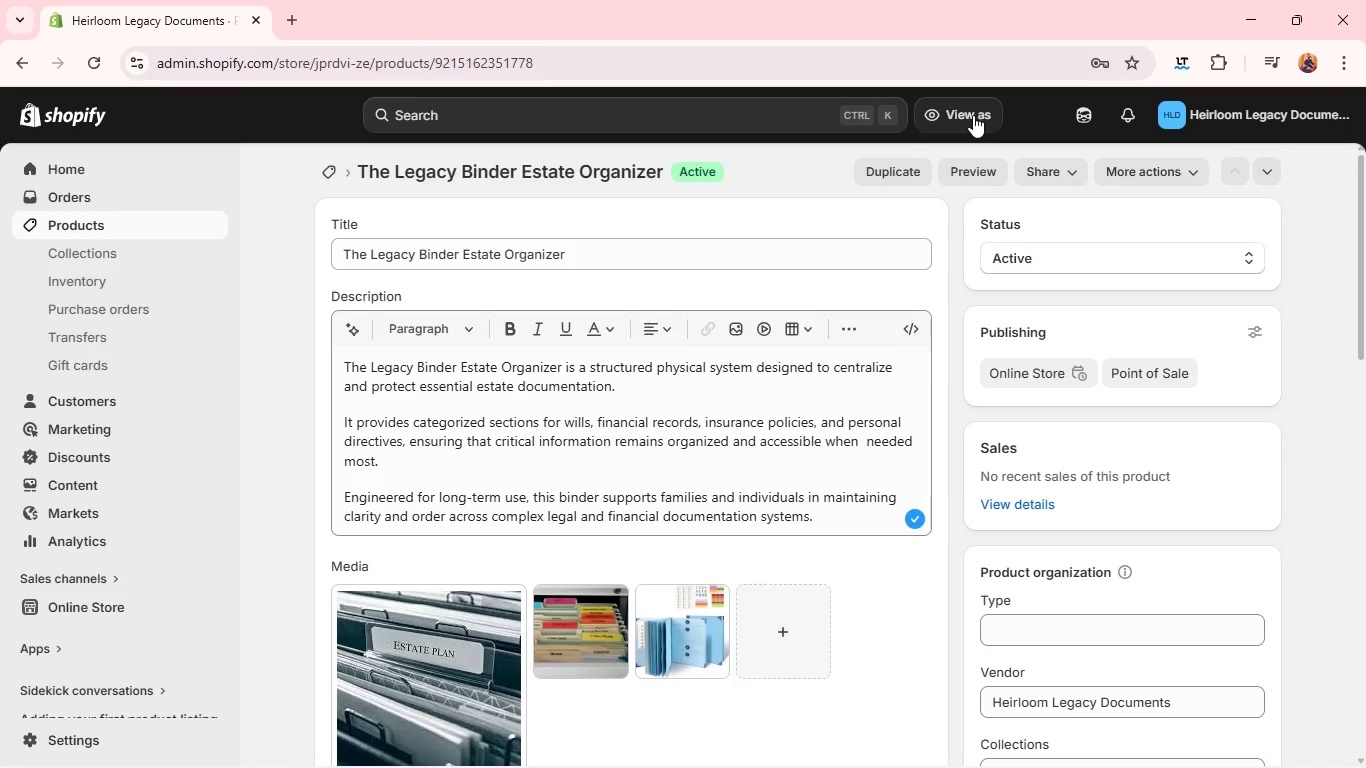 
wait(28.09)
 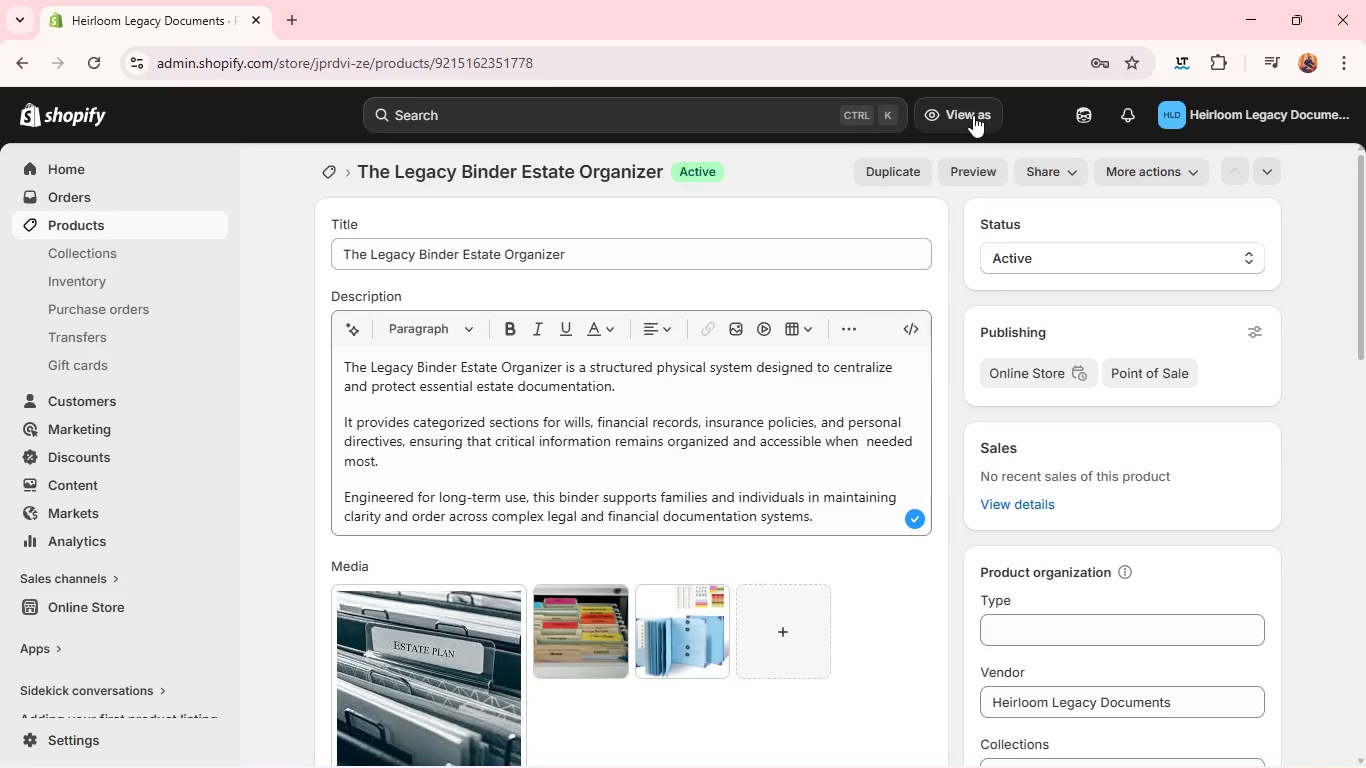 
left_click([900, 172])
 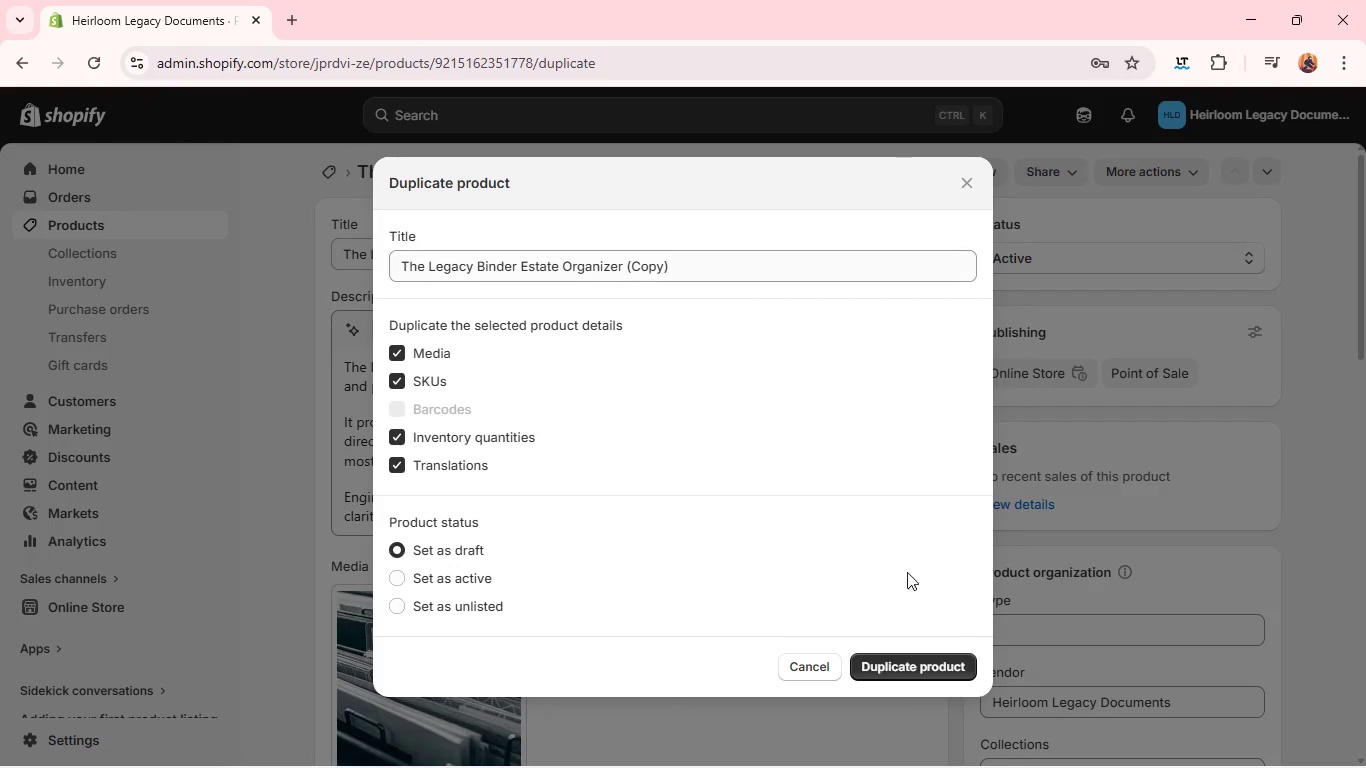 
left_click([899, 673])
 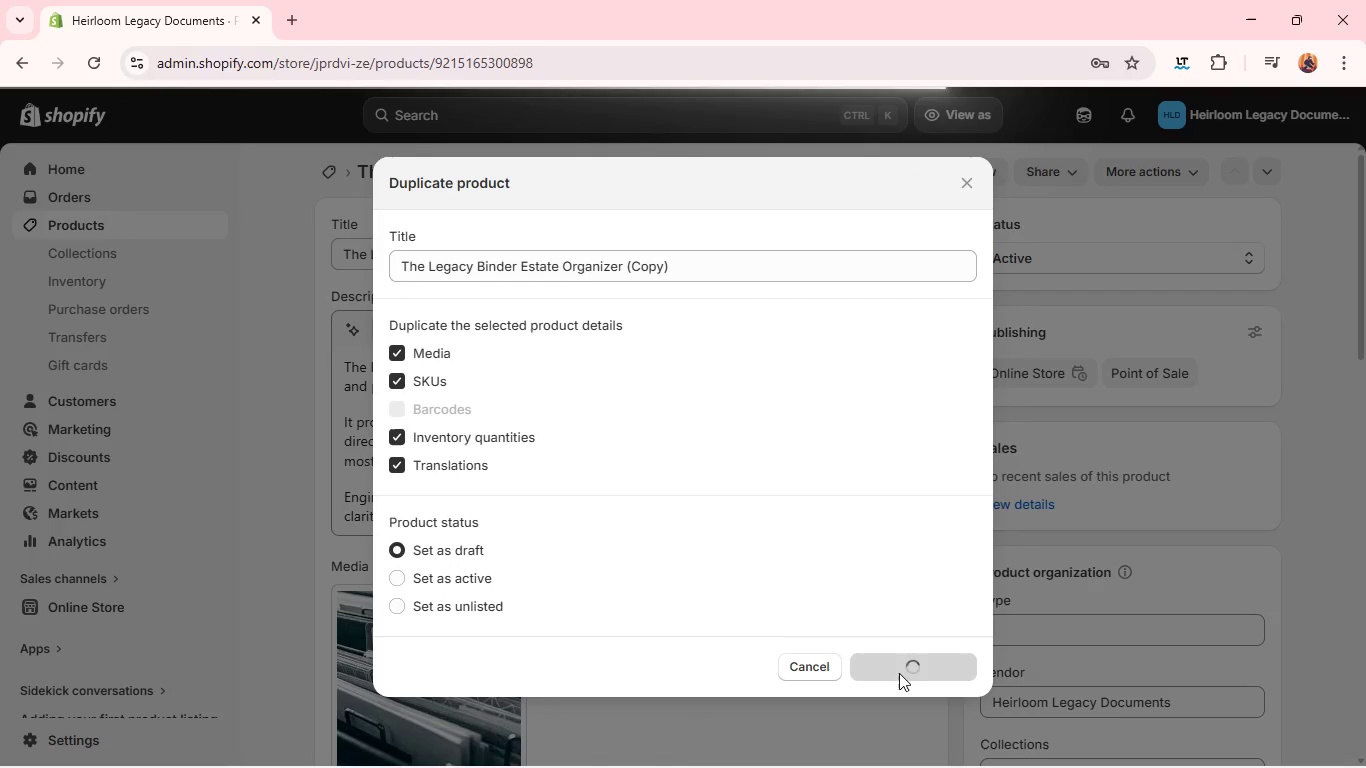 
wait(11.41)
 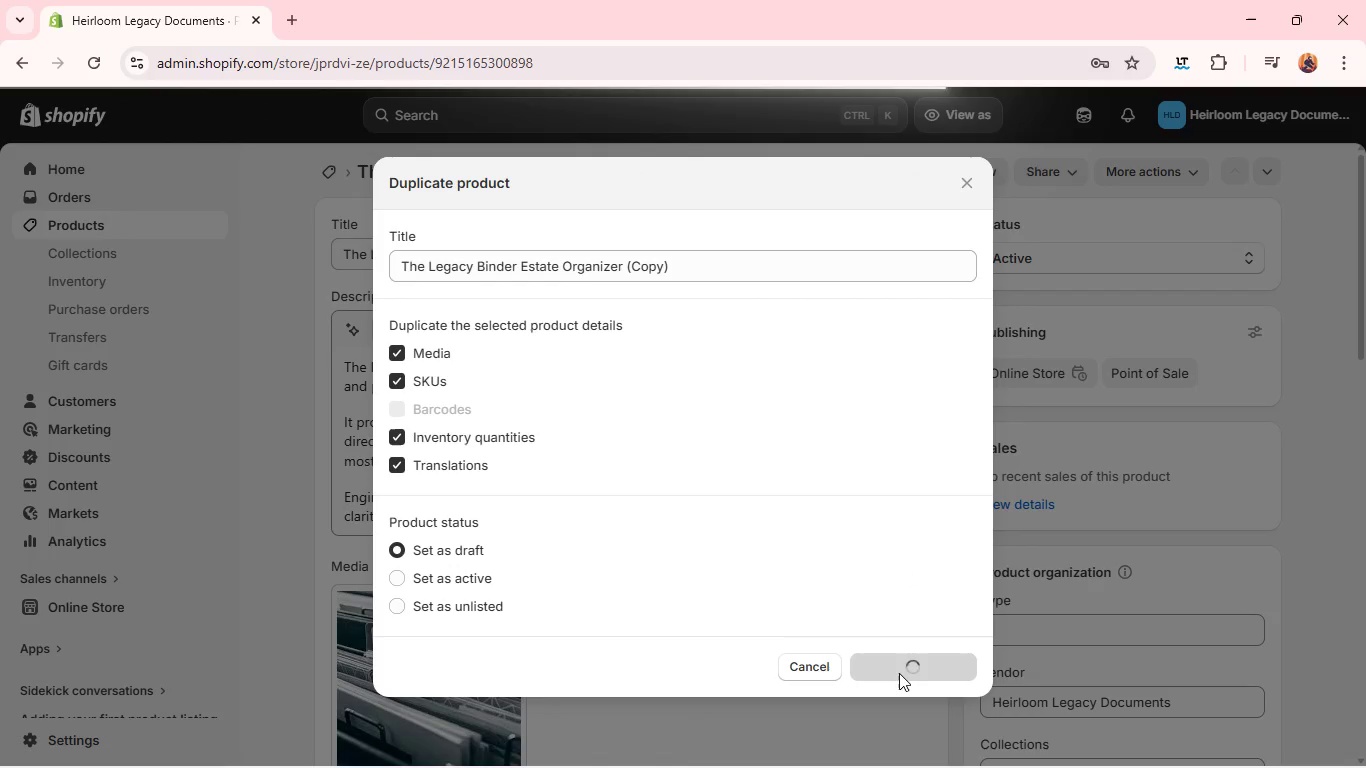 
mouse_move([574, 562])
 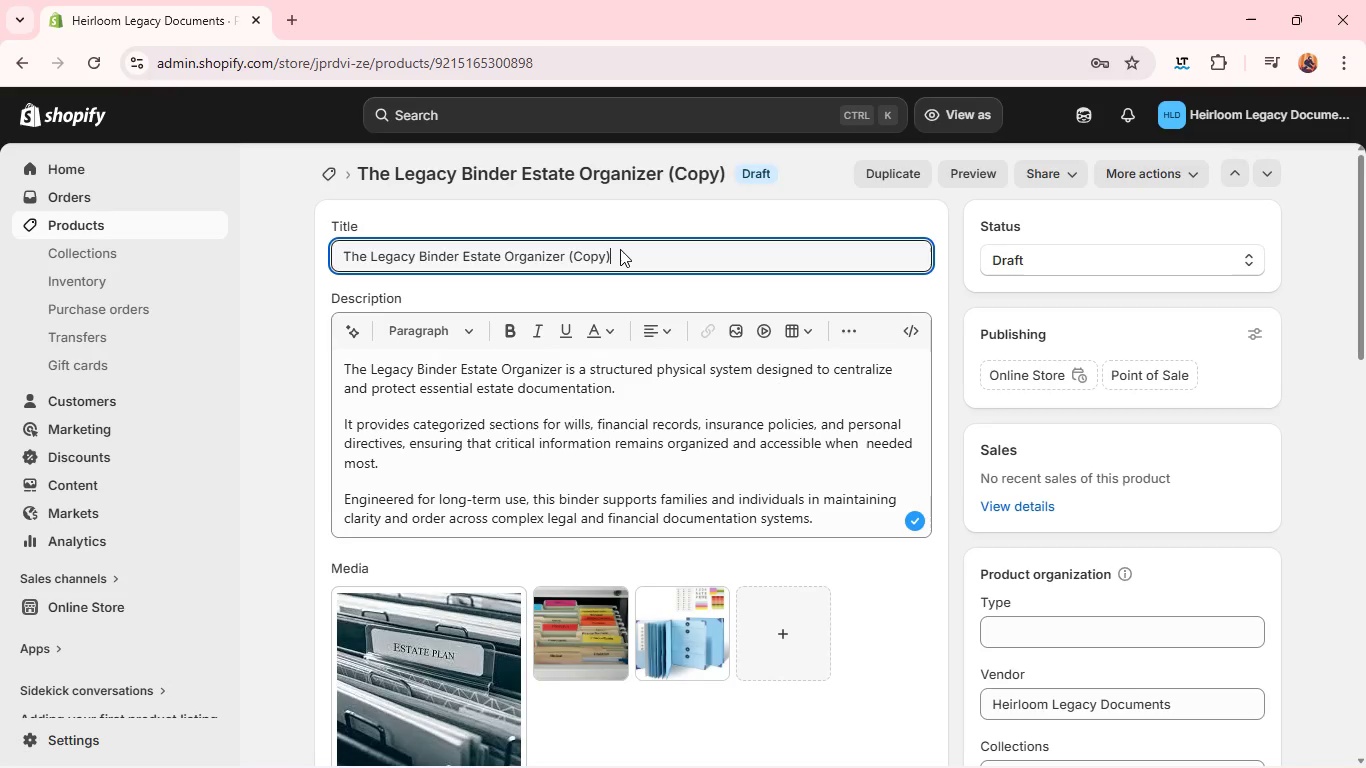 
double_click([620, 249])
 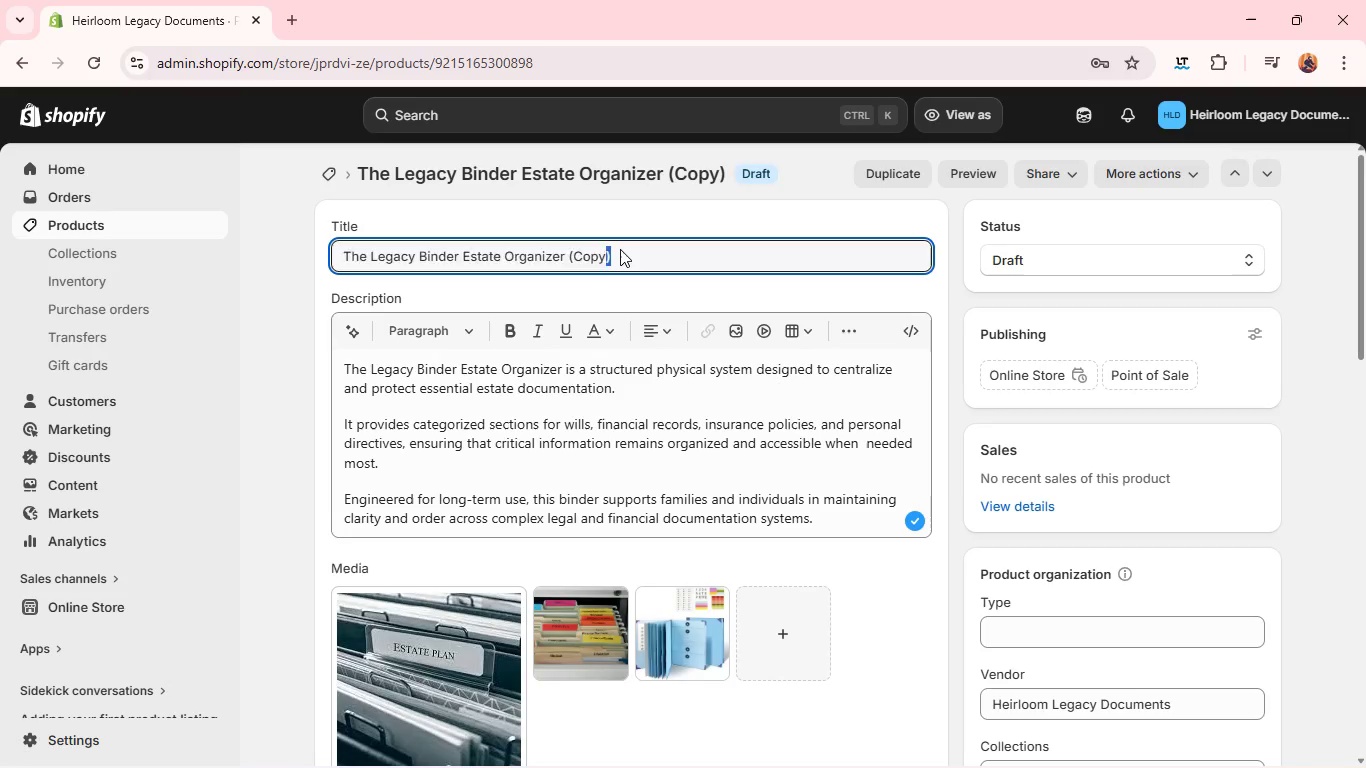 
triple_click([620, 249])
 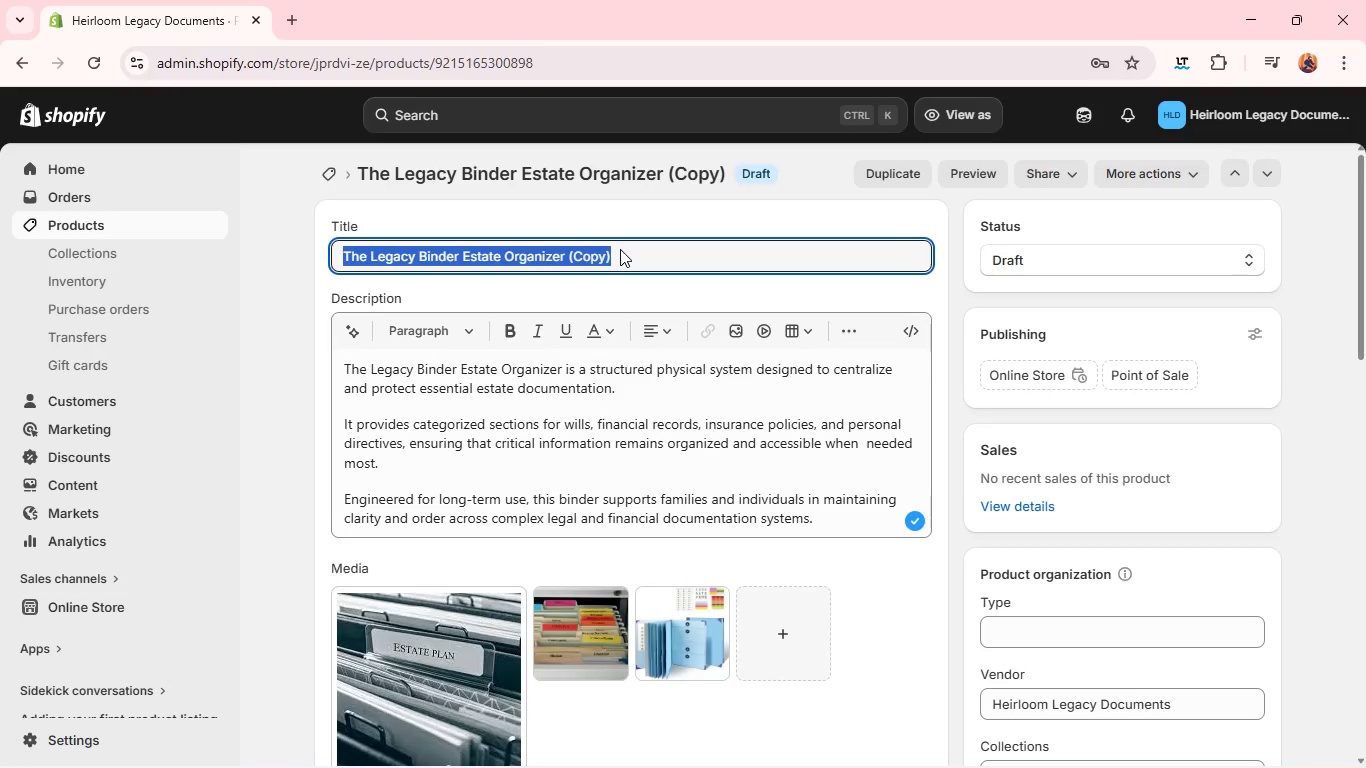 
key(Backspace)
 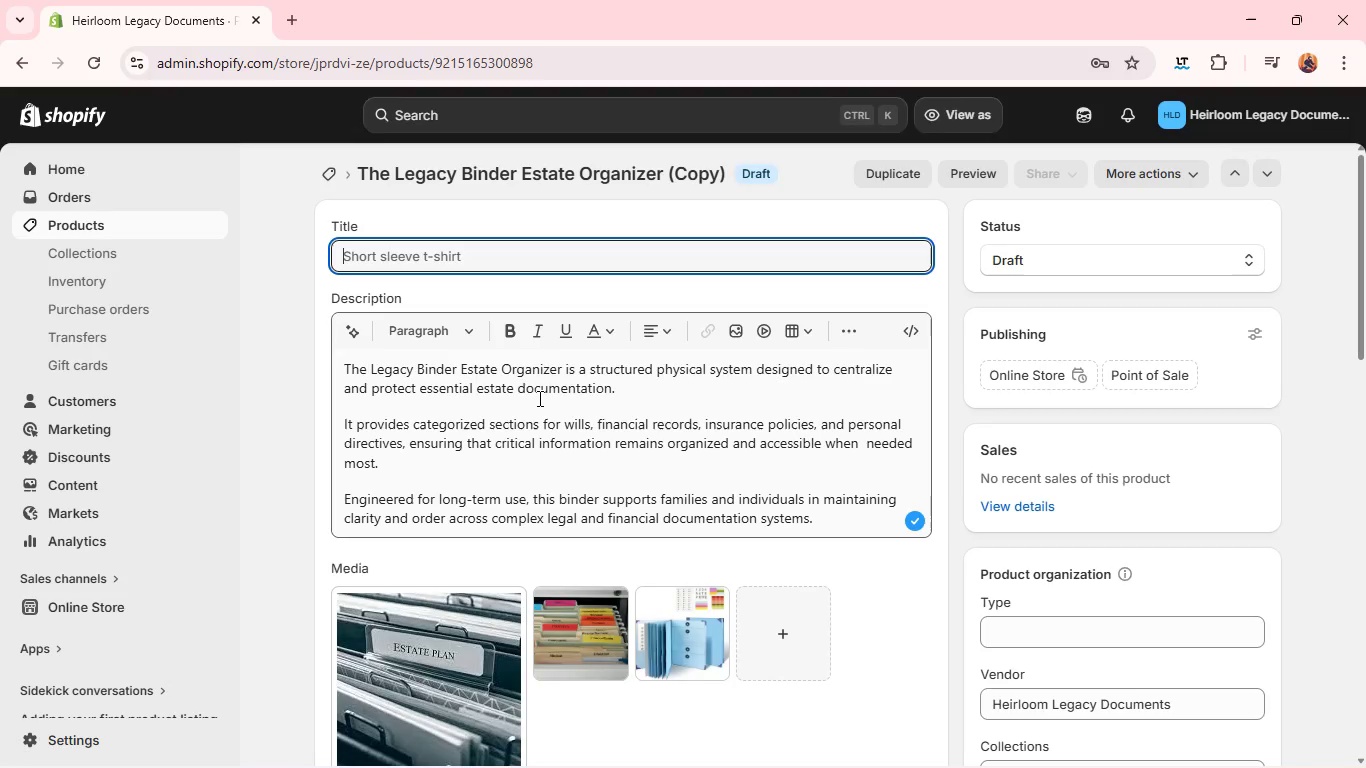 
left_click([538, 398])
 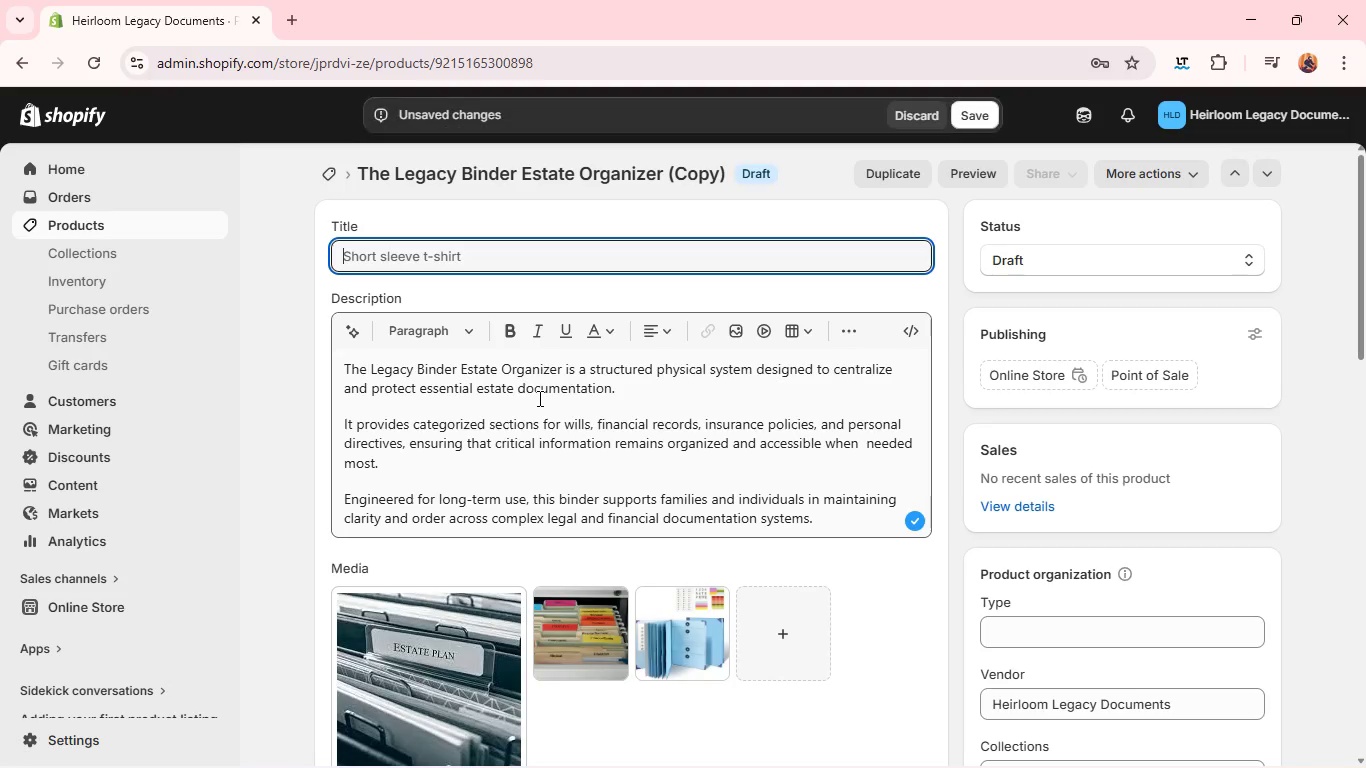 
key(Control+A)
 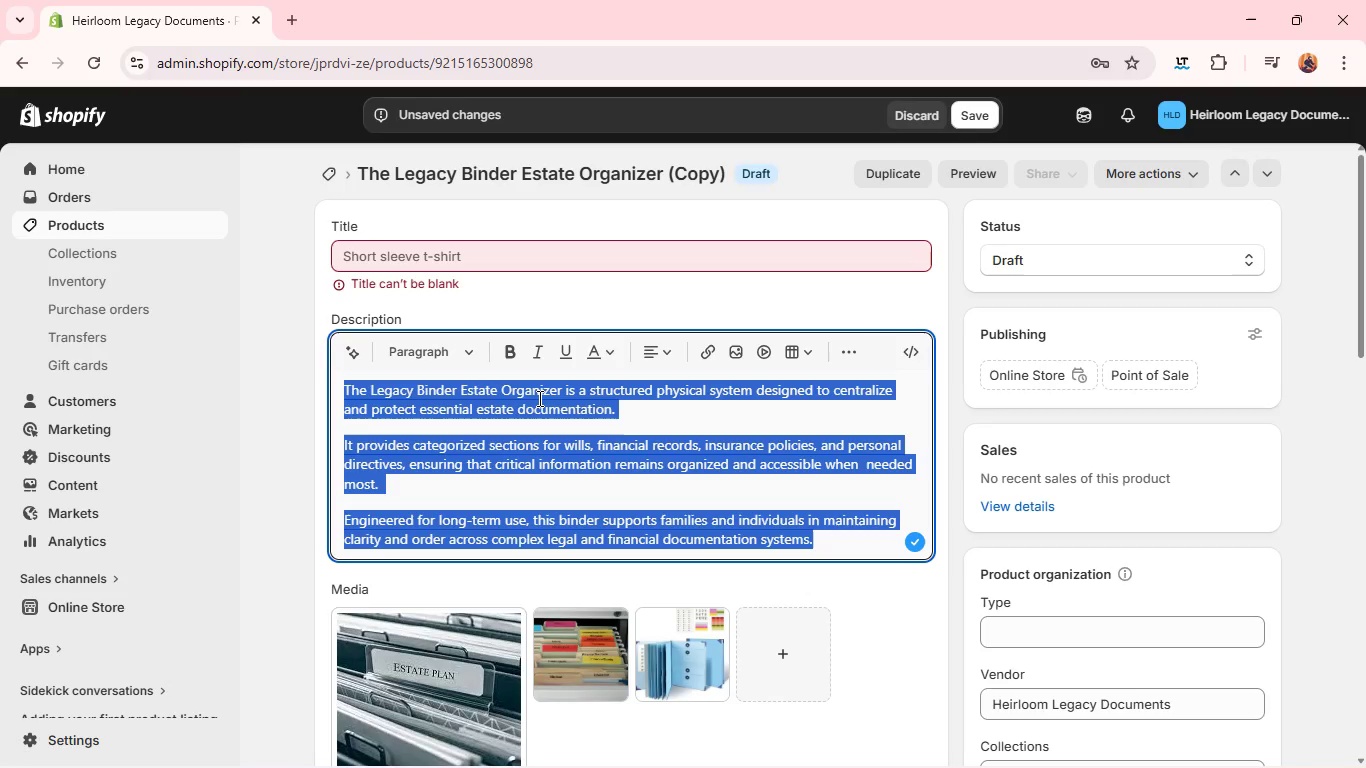 
key(Backspace)
 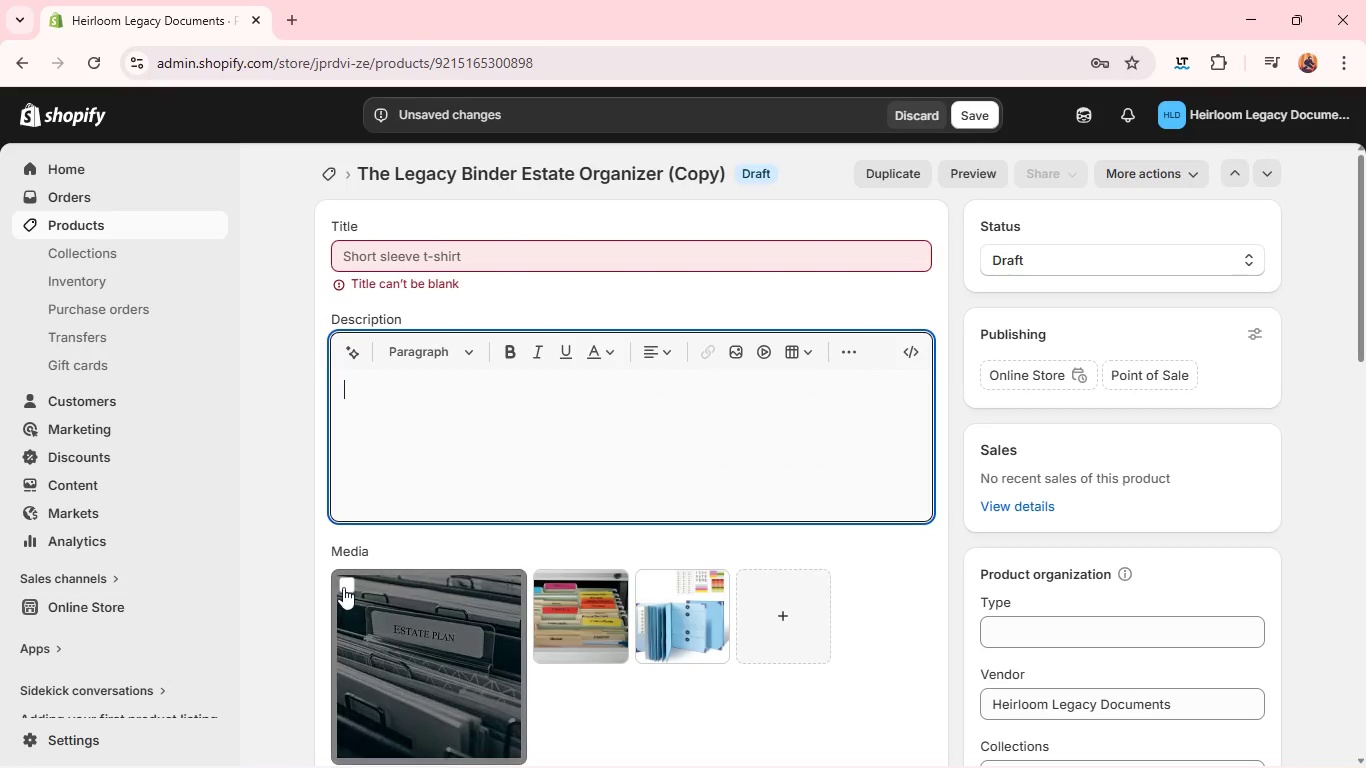 
left_click([343, 584])
 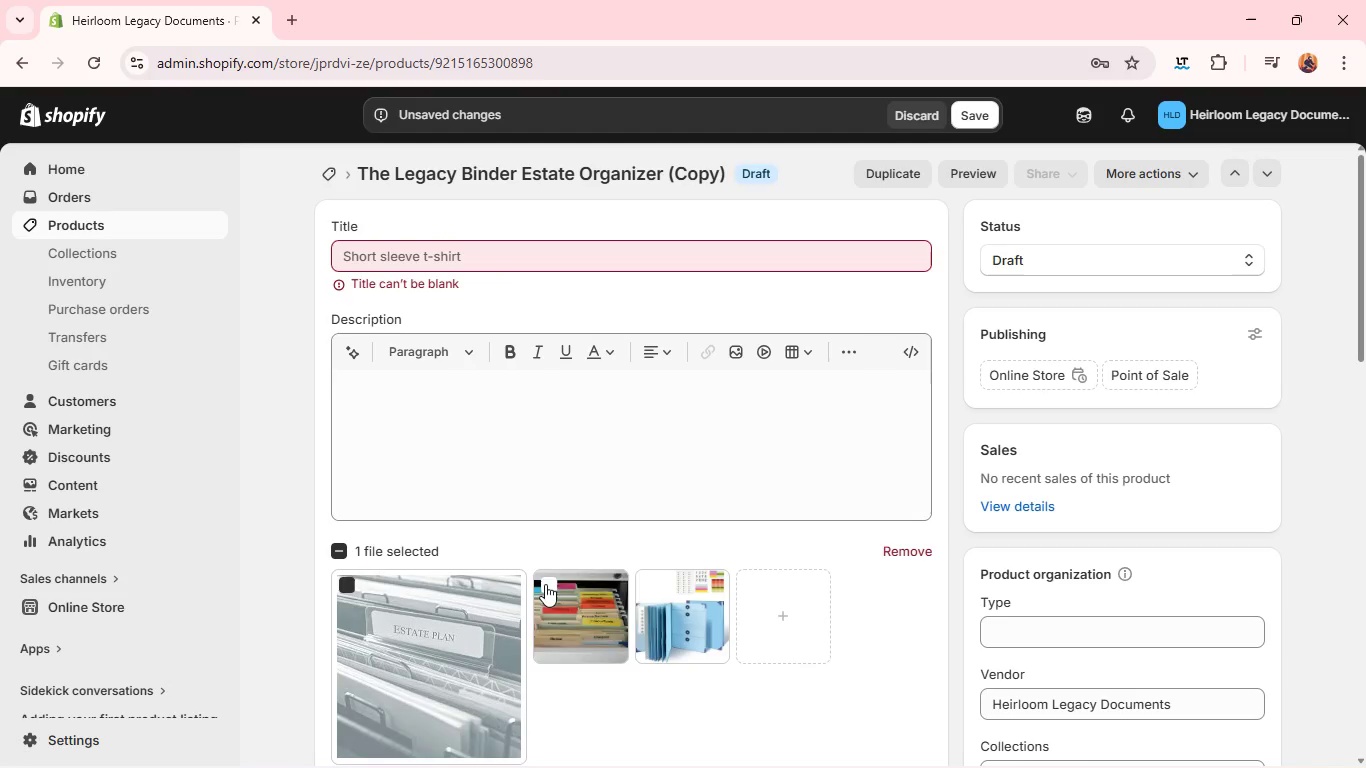 
left_click([547, 584])
 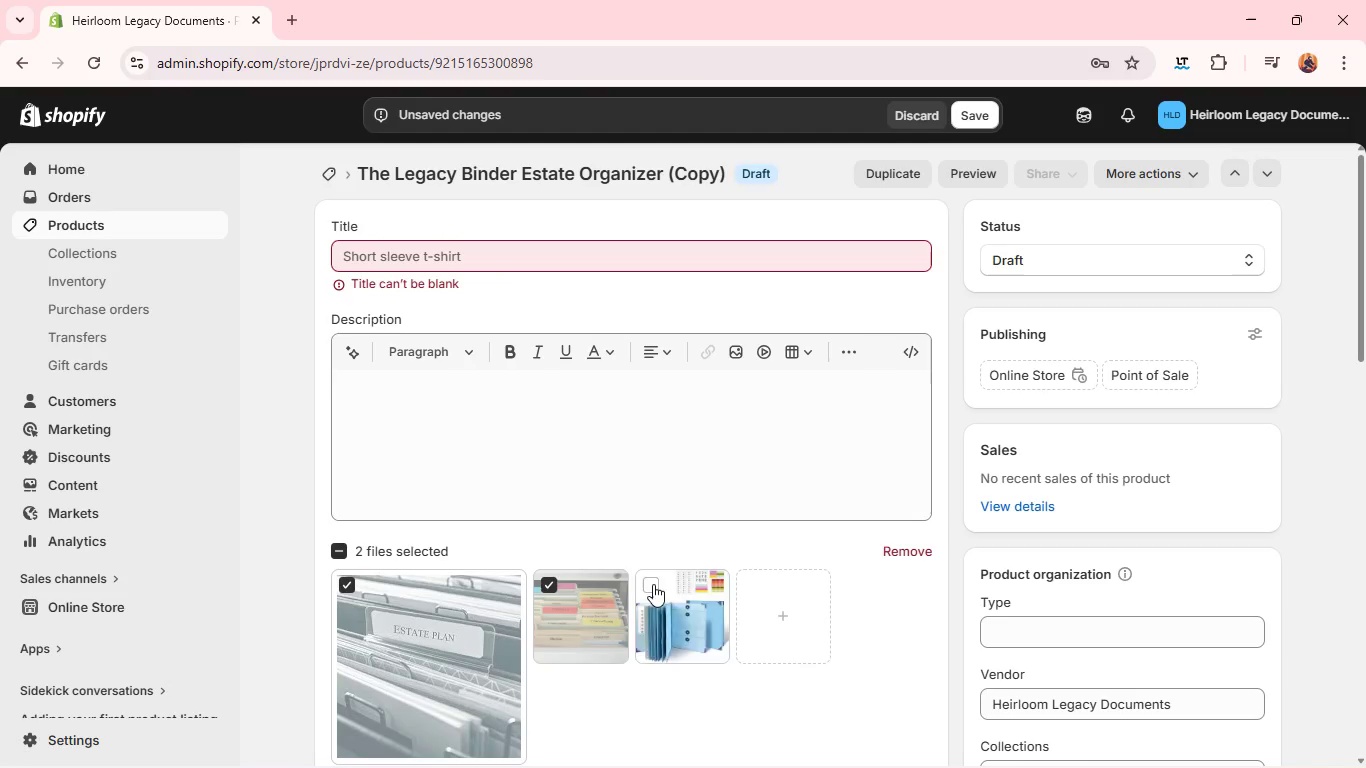 
left_click([653, 583])
 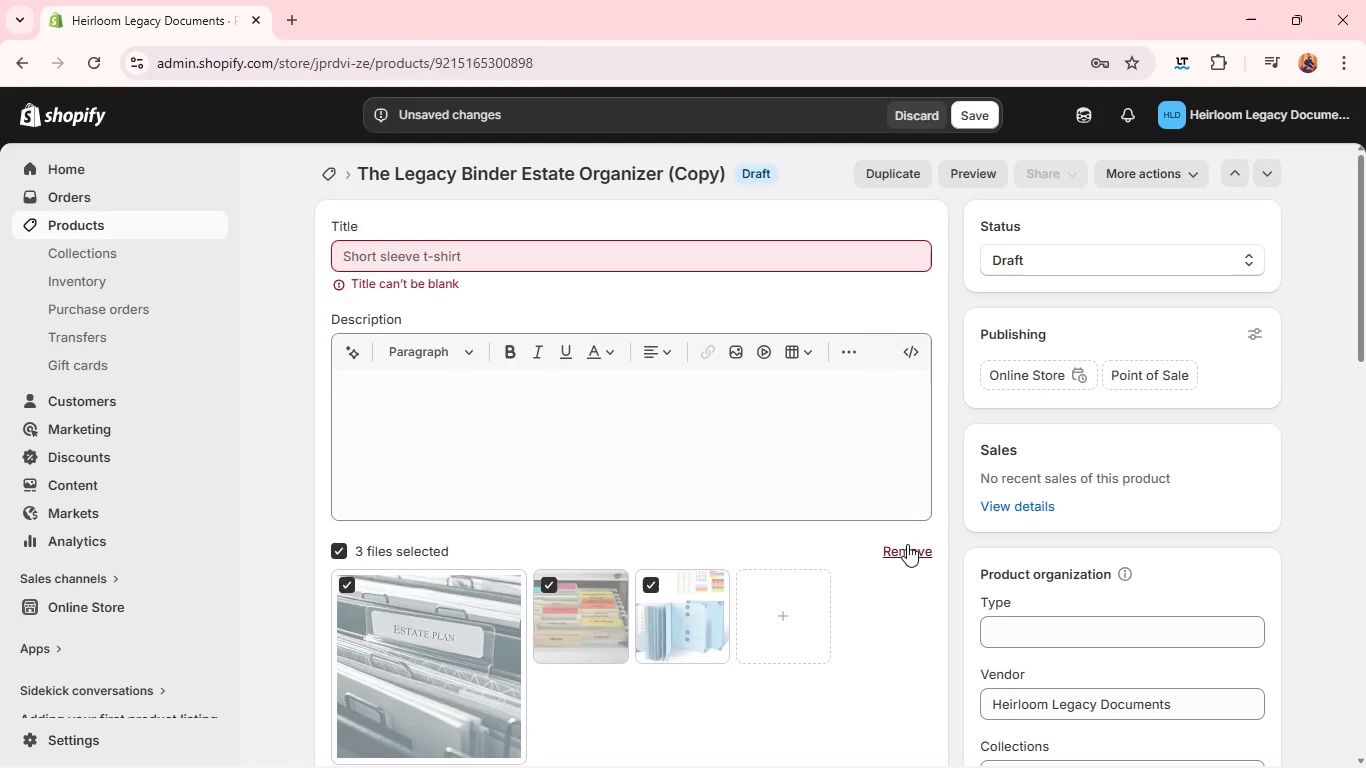 
left_click([908, 544])
 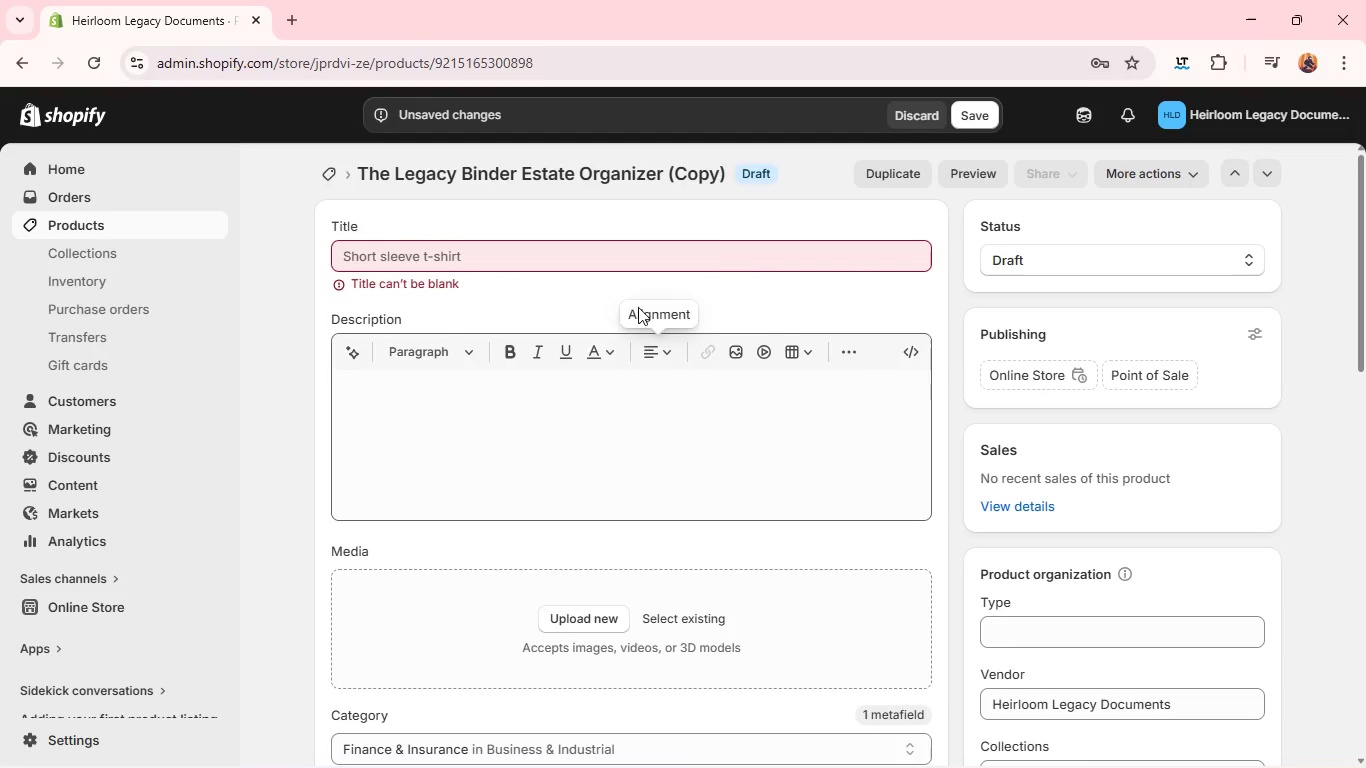 
left_click([609, 277])
 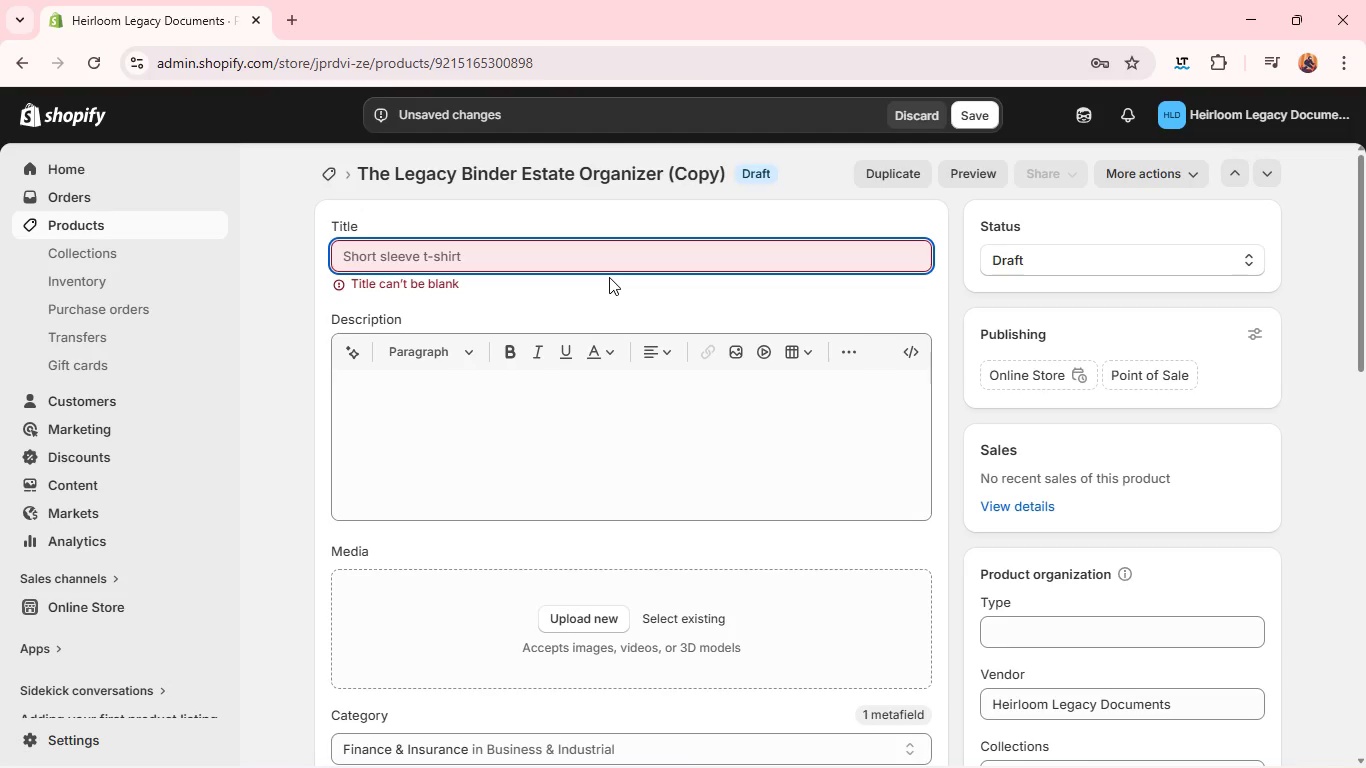 
type(<o)
key(Backspace)
type(inor)
key(Backspace)
type(Minor Child Gud)
key(Backspace)
type(ardina)
key(Backspace)
key(Backspace)
type(sn)
key(Backspace)
key(Backspace)
type(anshio)
key(Backspace)
type(p Desih)
key(Backspace)
type(gnan)
key(Backspace)
type(tion Forma)
key(Backspace)
type(s)
 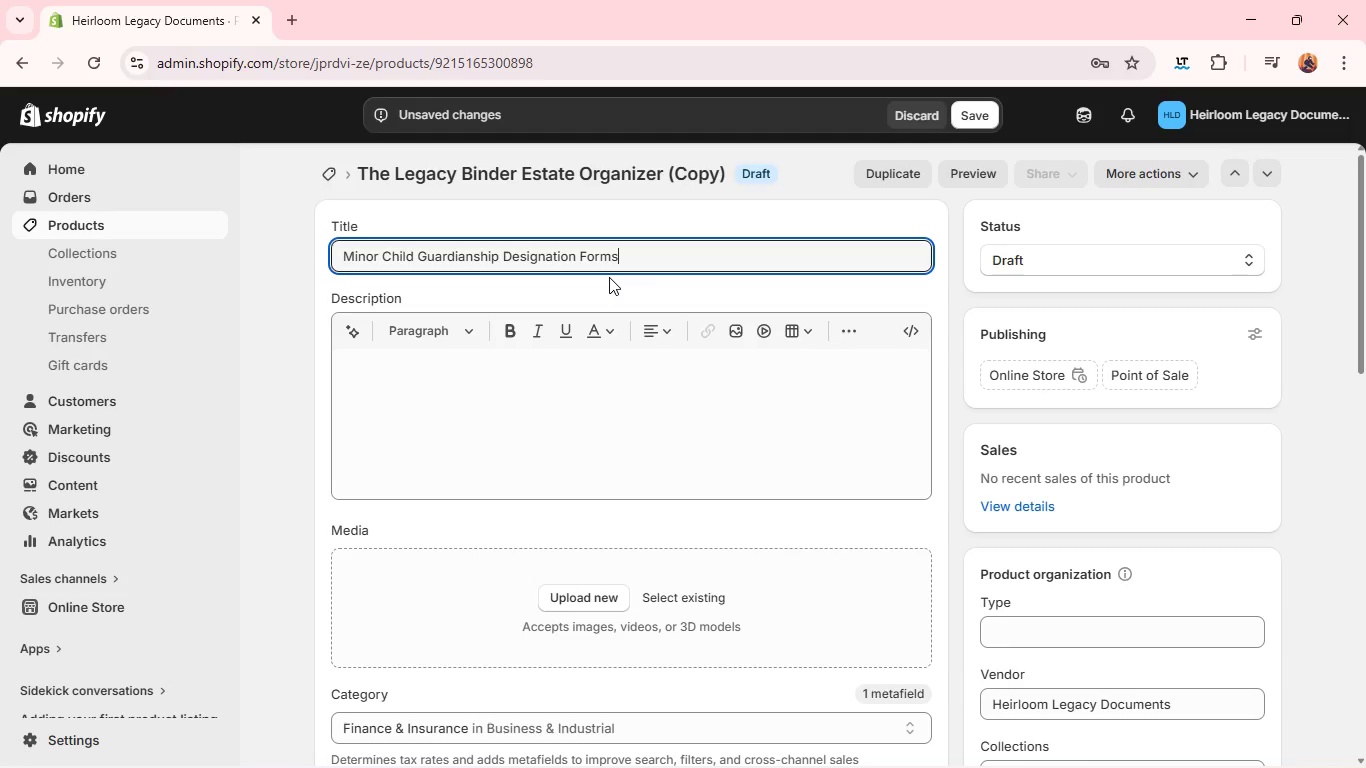 
 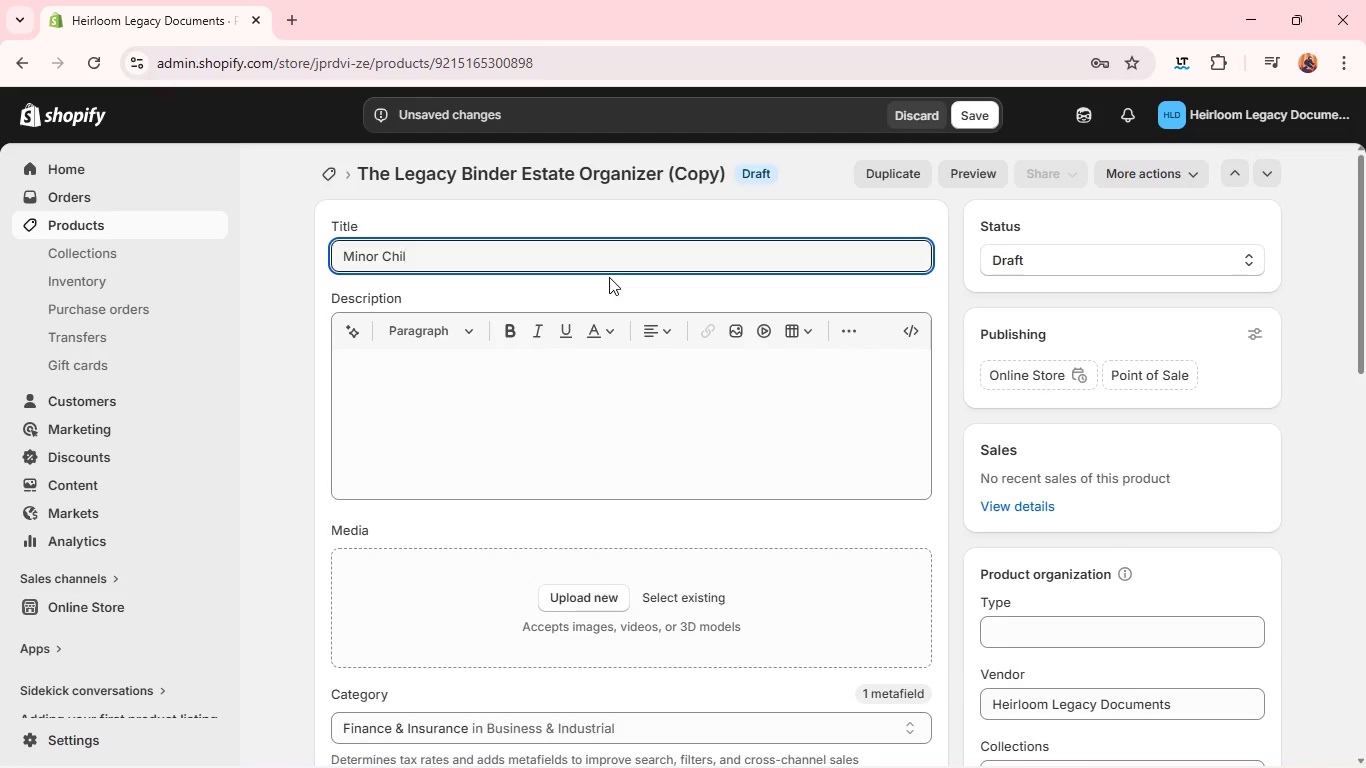 
hold_key(key=VolumeUp, duration=0.5)
 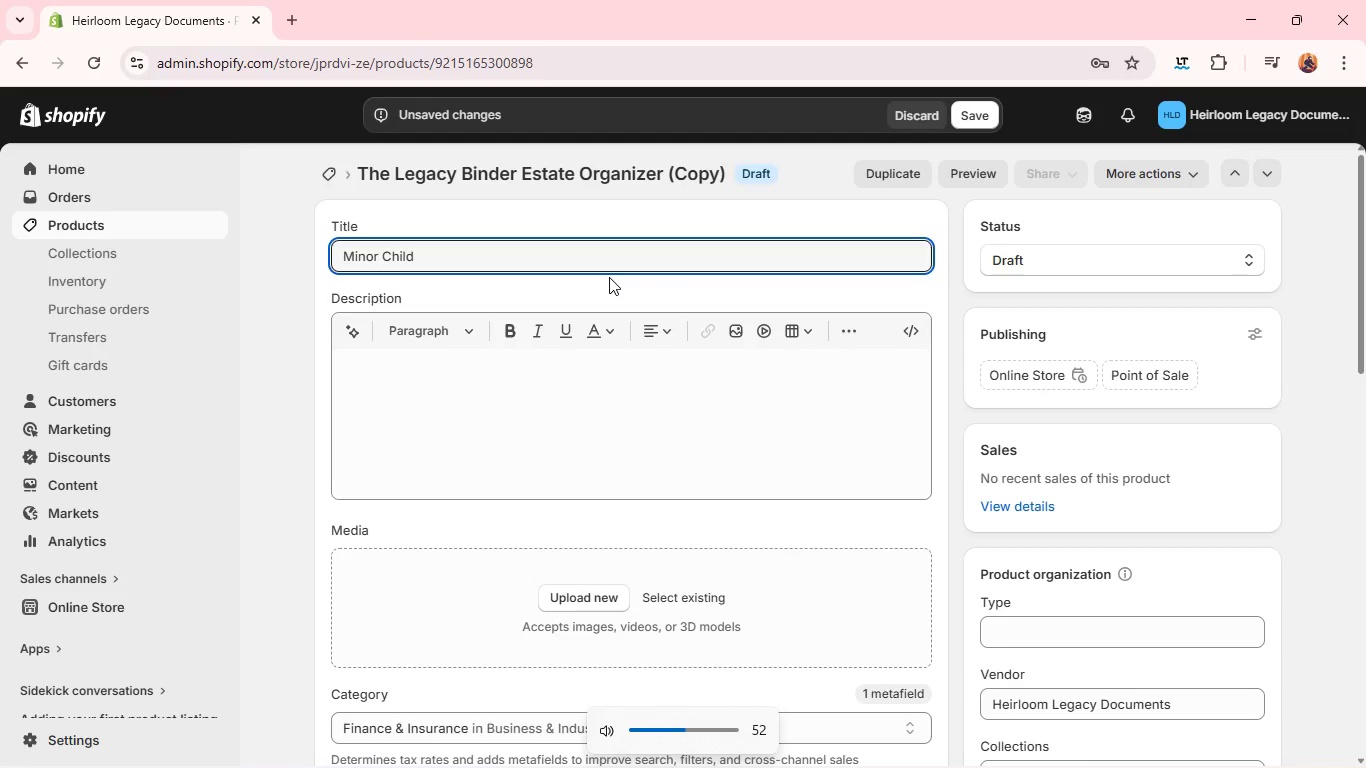 
left_click([559, 387])
 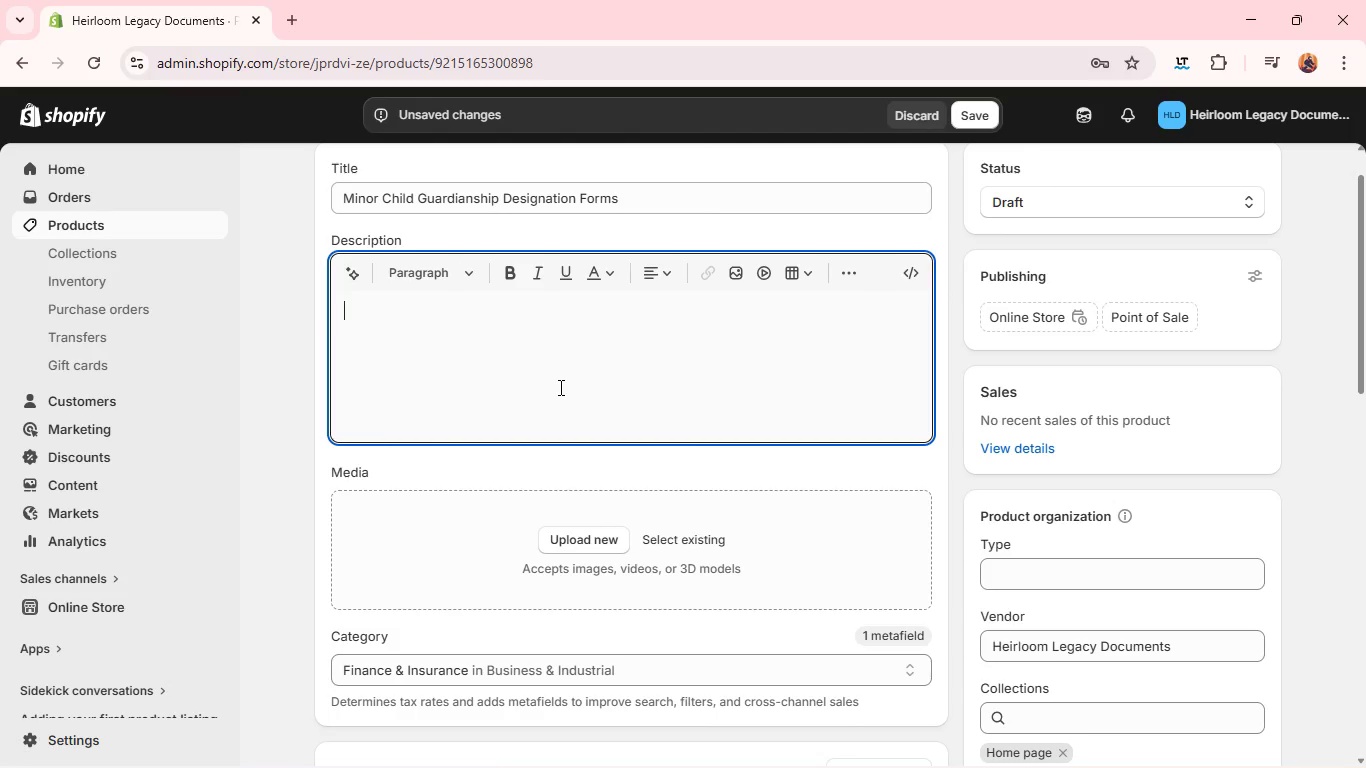 
wait(5.69)
 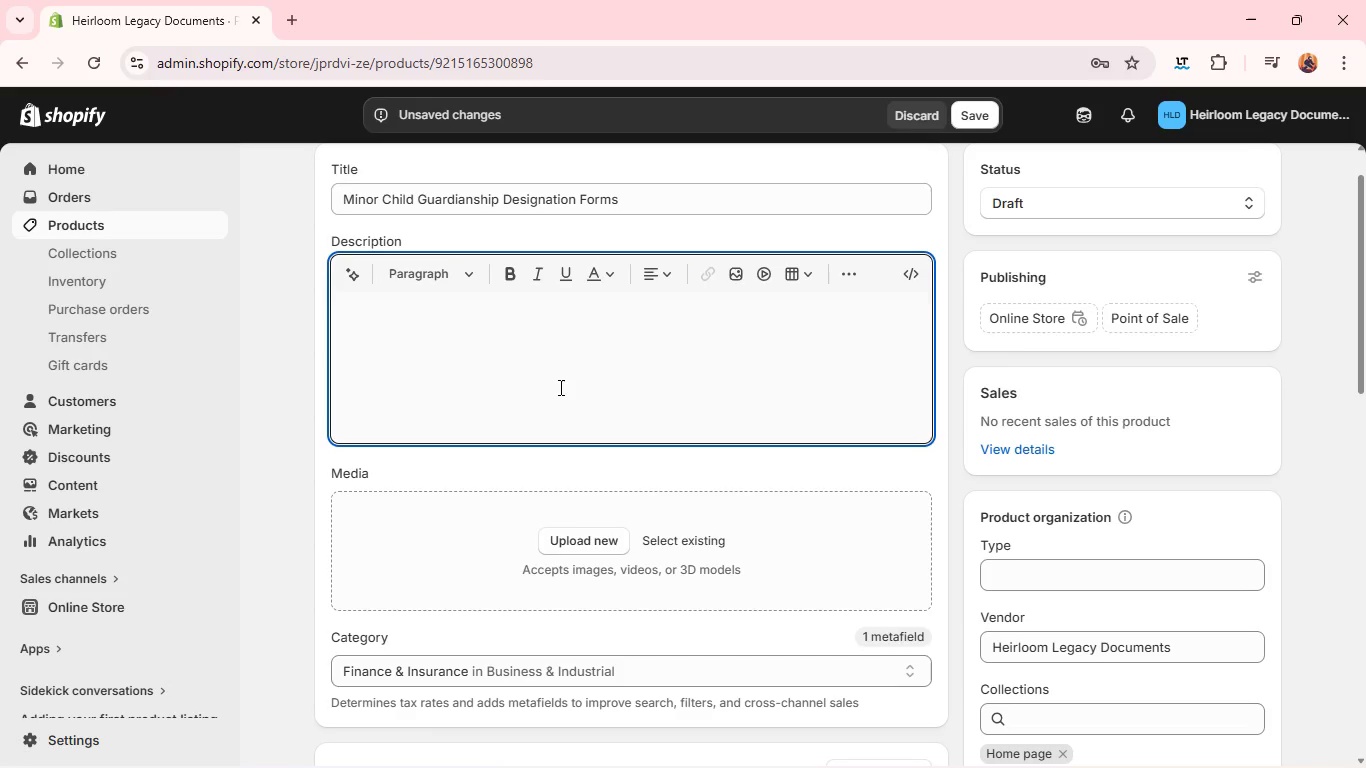 
type(These Minor)
 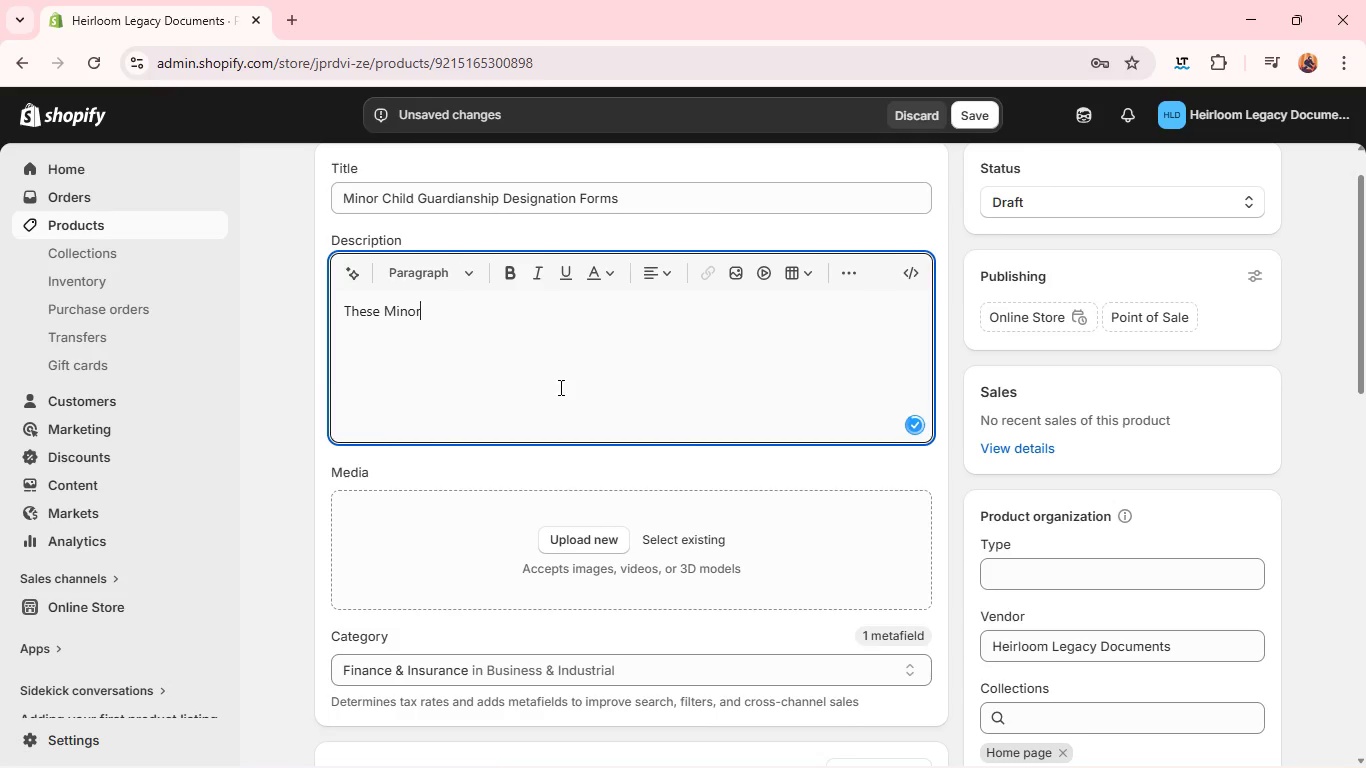 
double_click([493, 189])
 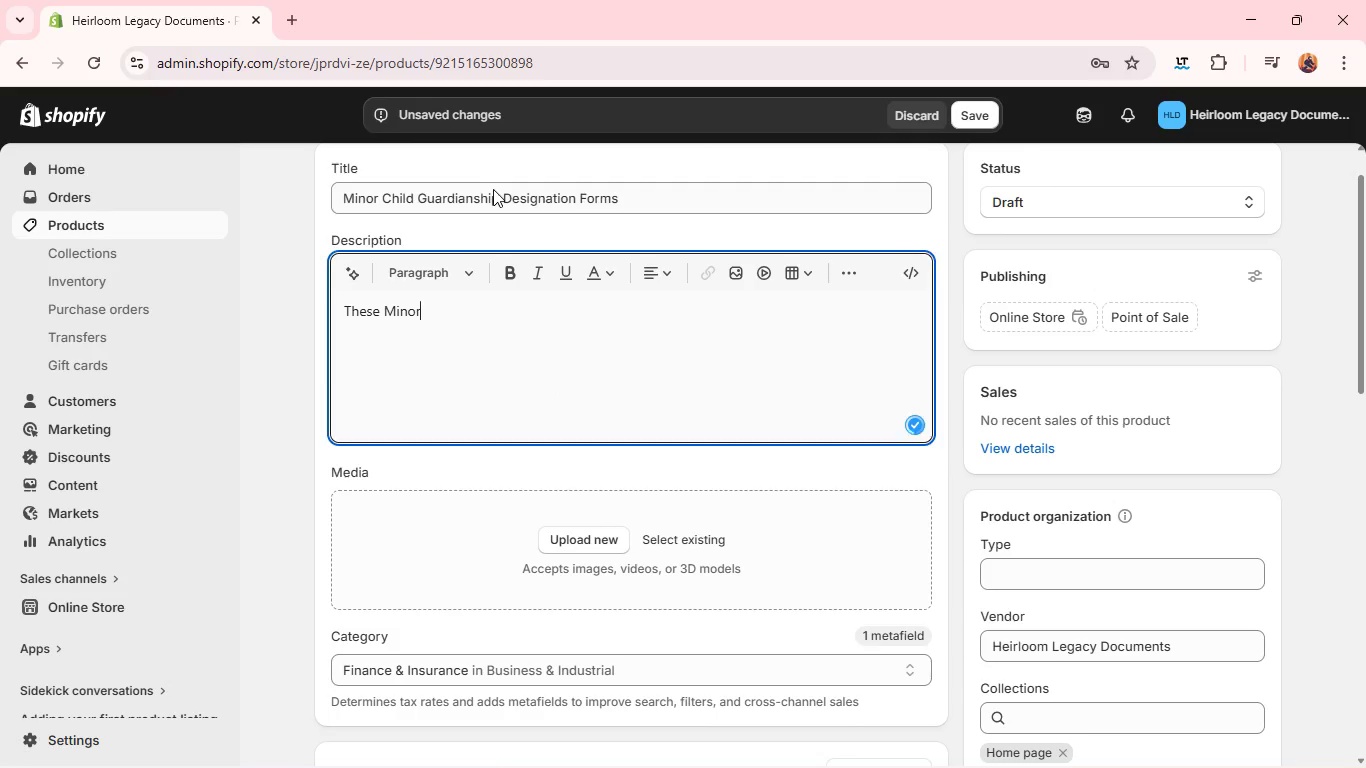 
triple_click([493, 189])
 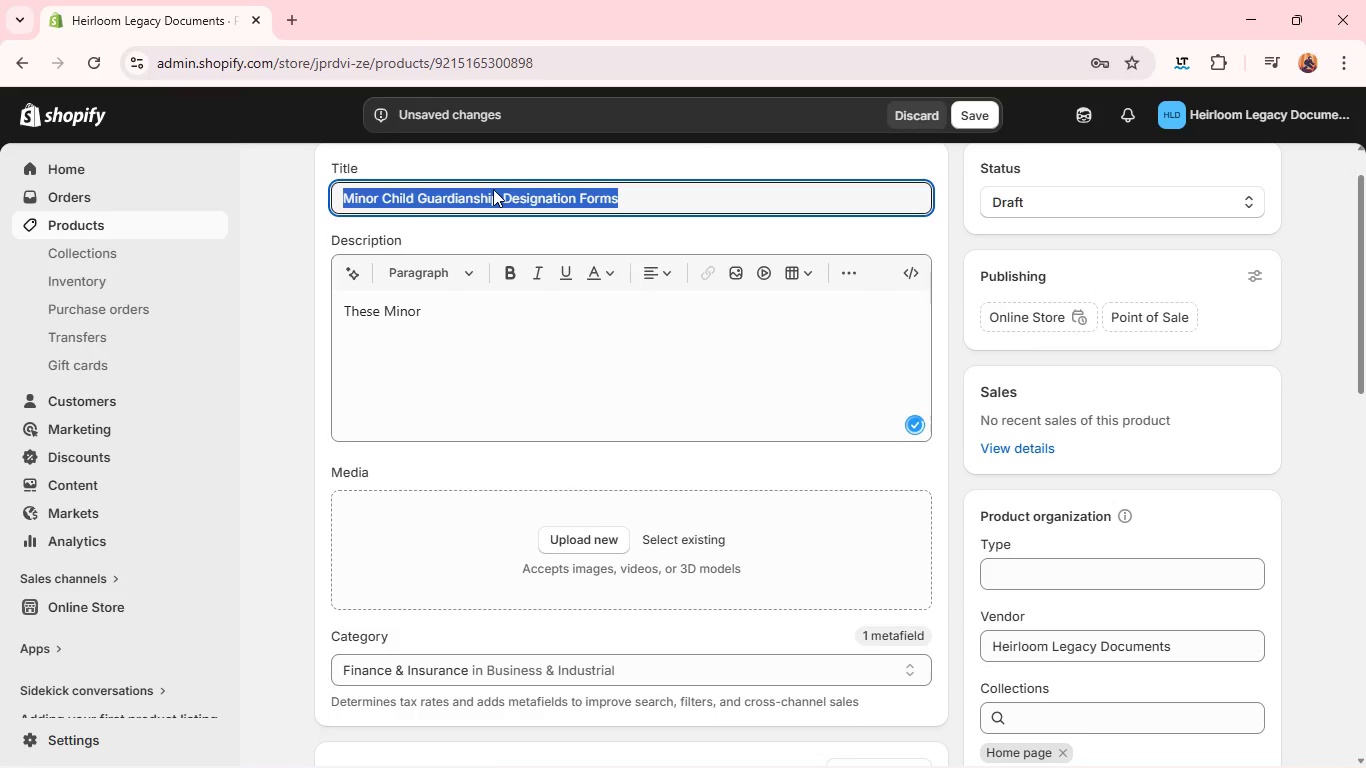 
key(Control+C)
 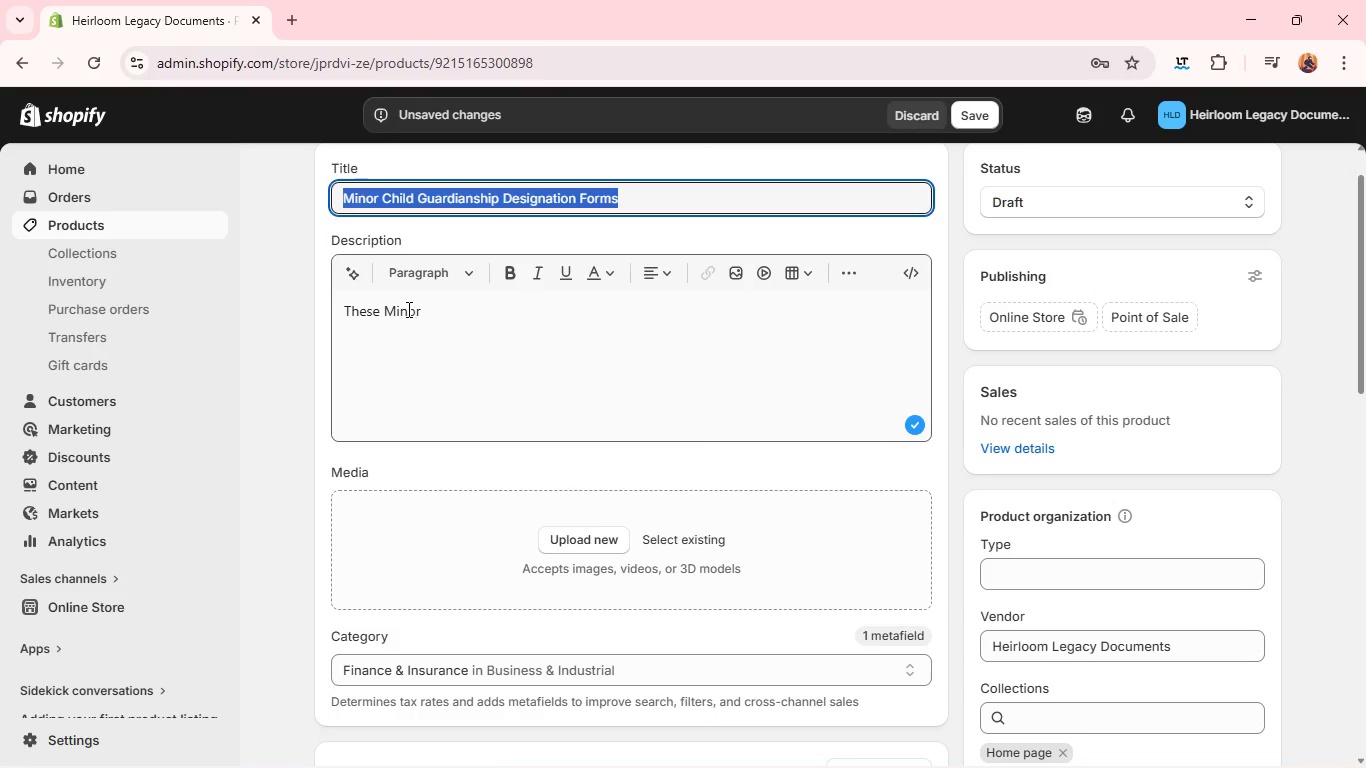 
double_click([407, 309])
 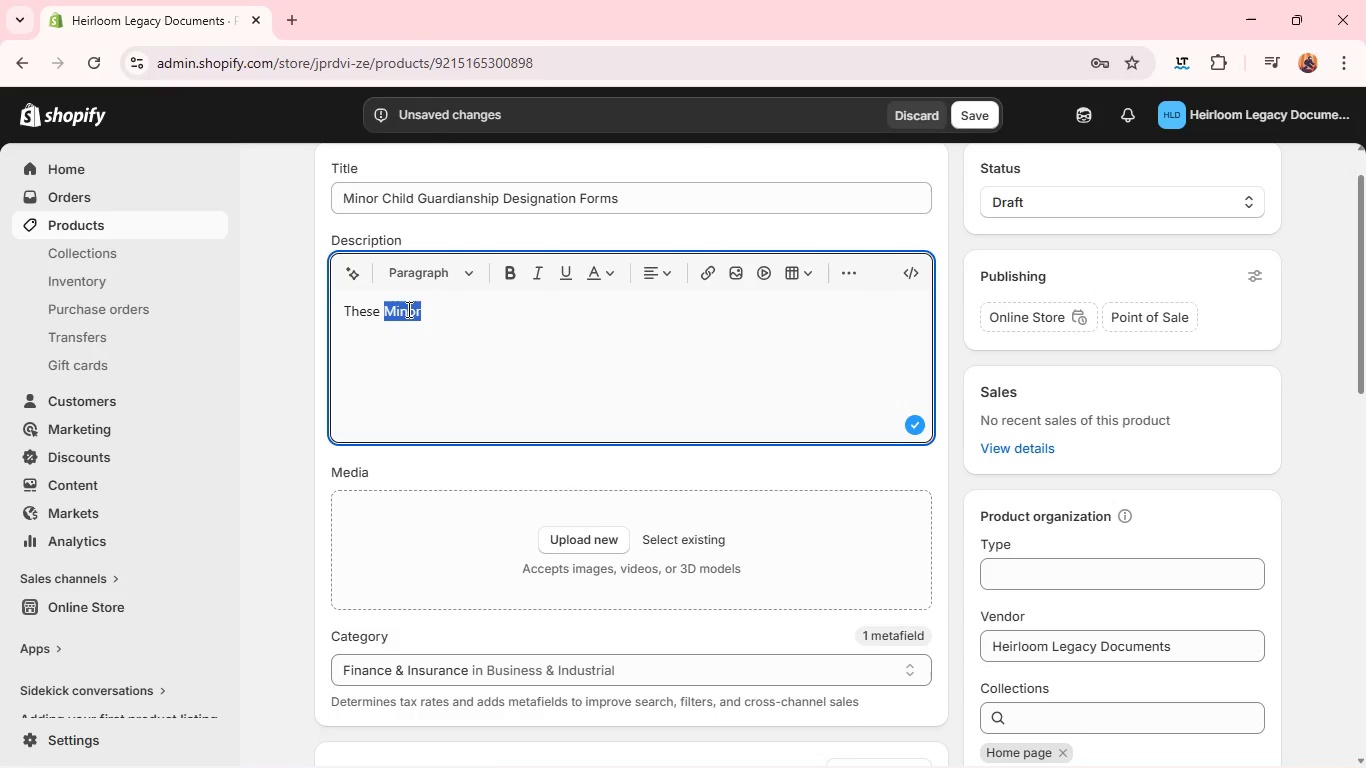 
key(Control+V)
 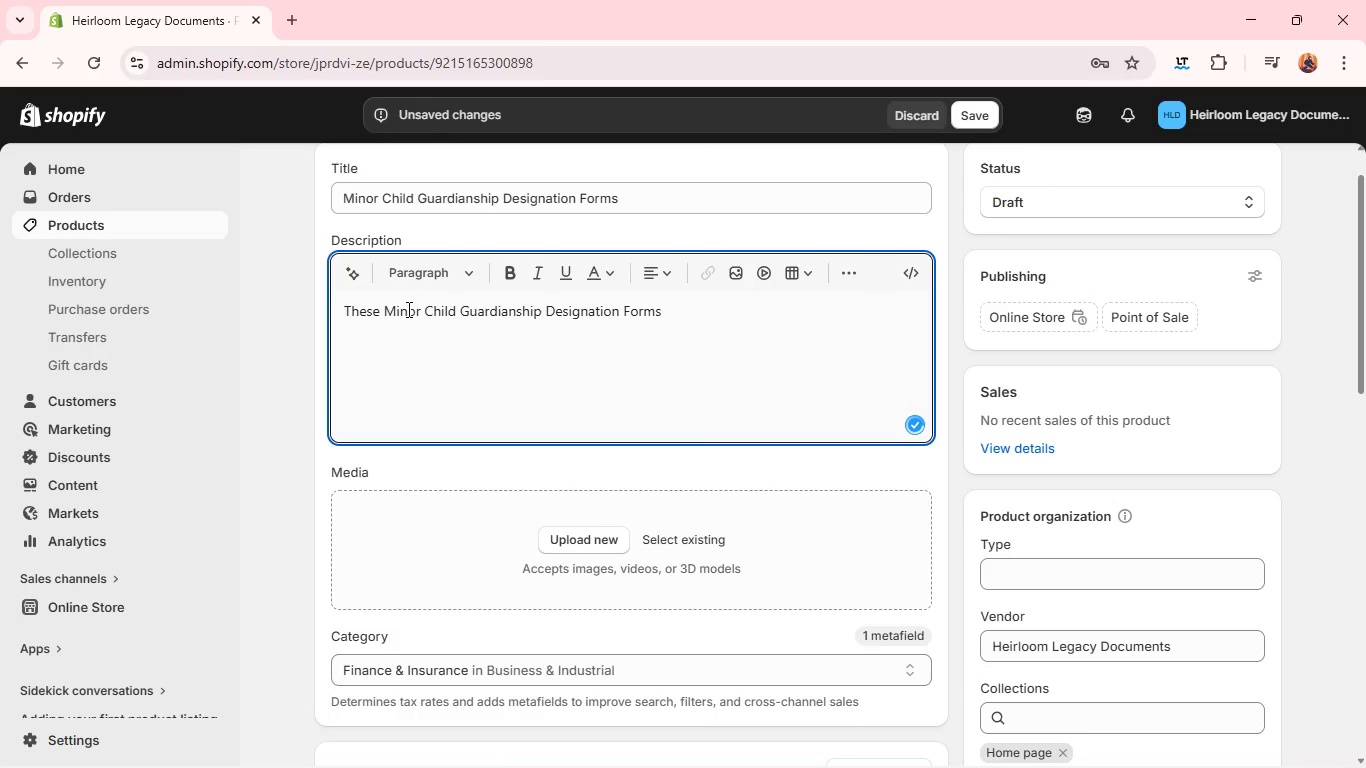 
key(Space)
 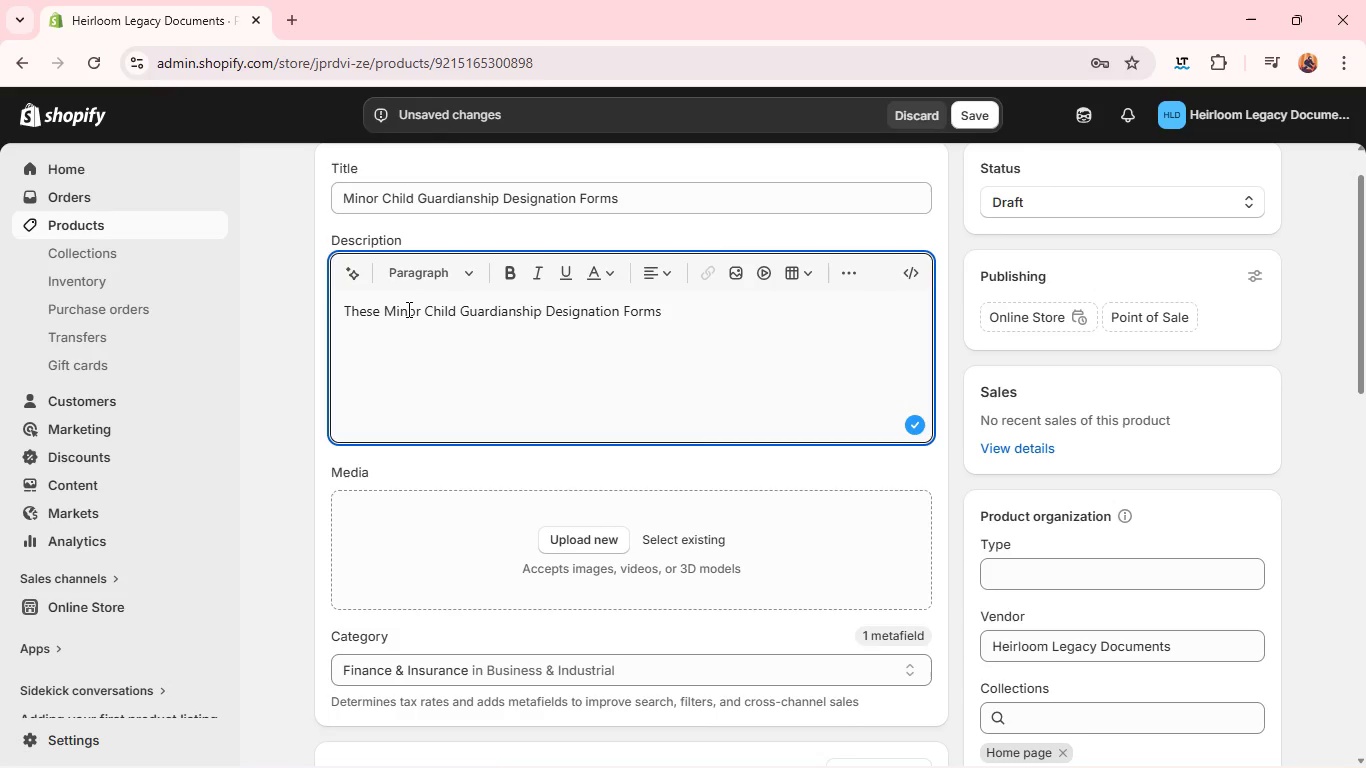 
wait(5.69)
 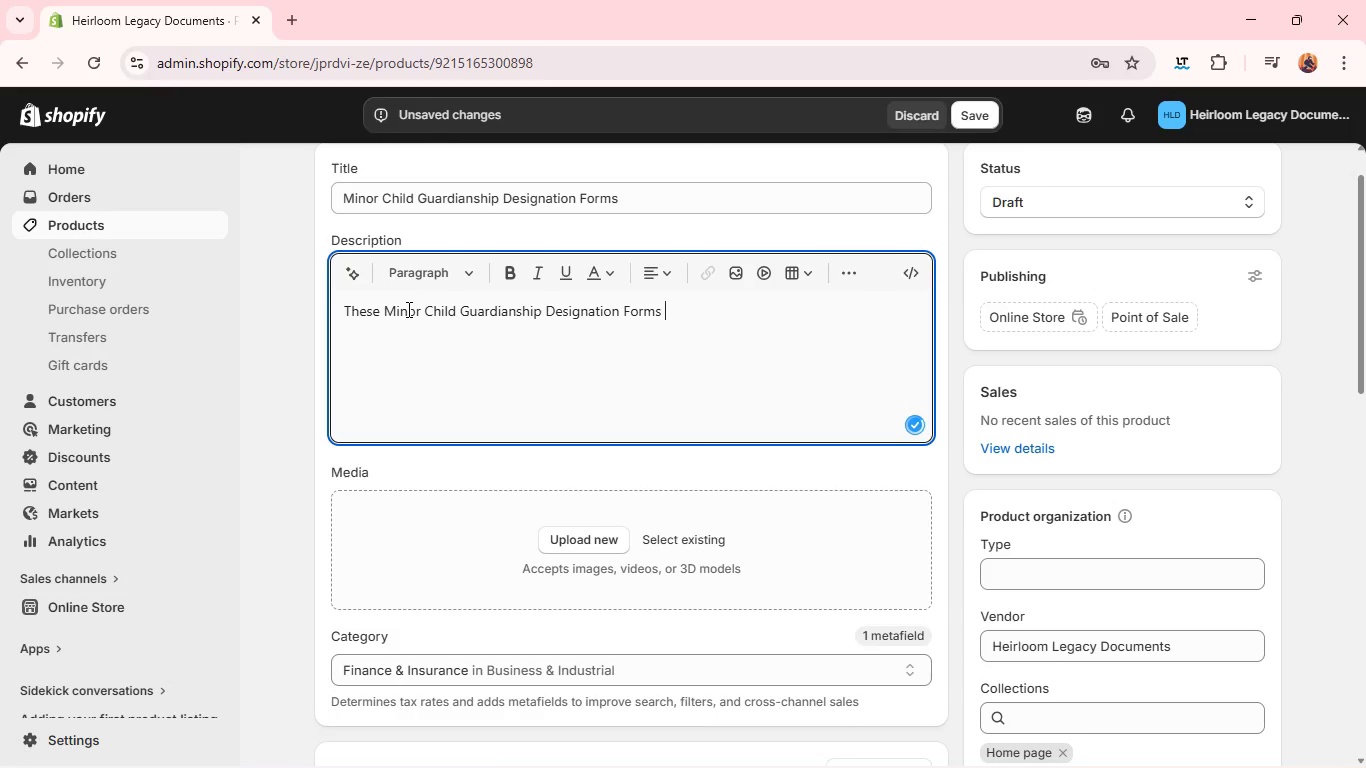 
type(provide legally stru)
 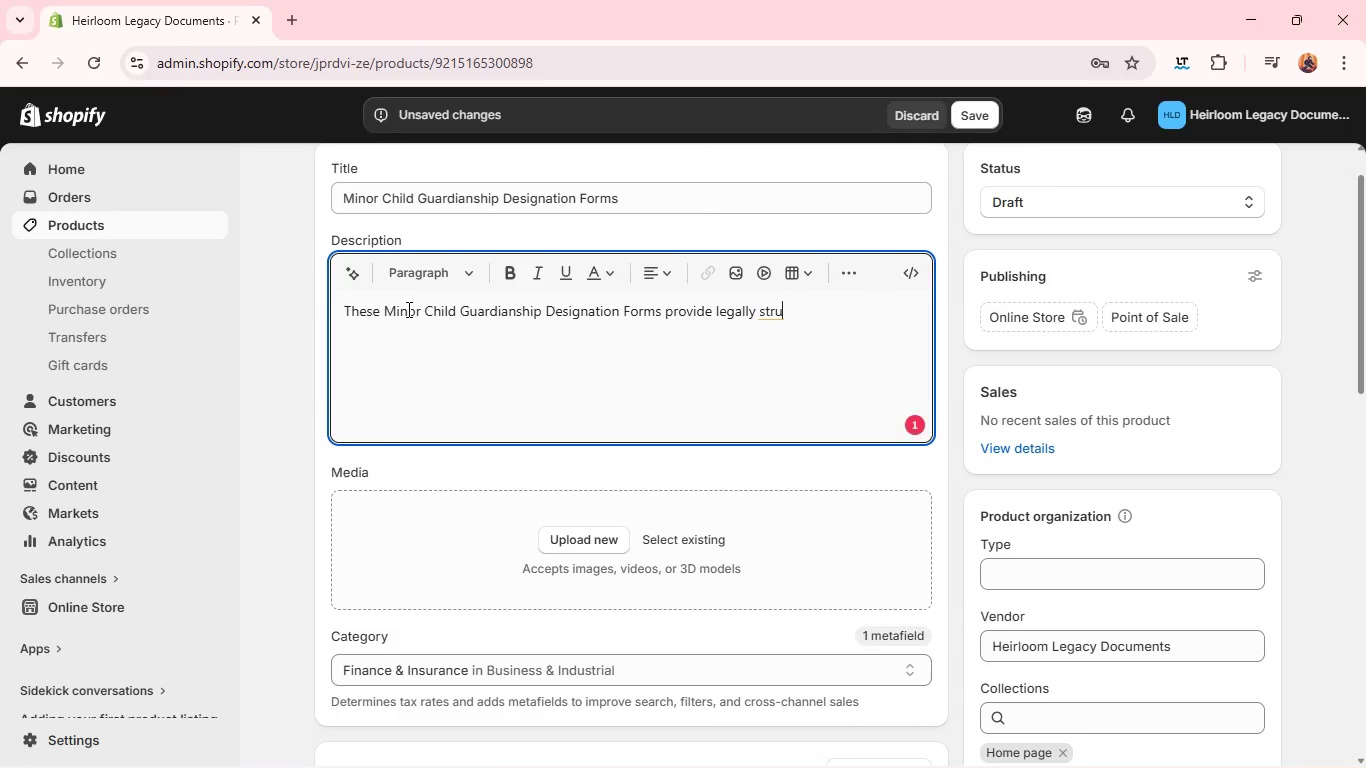 
type(ctured documentationfo)
key(Backspace)
key(Backspace)
type( for assigning a)
key(Backspace)
type(gus)
key(Backspace)
type(arf)
key(Backspace)
type(dianship responsibilites in the evern)
key(Backspace)
key(Backspace)
type(ny)
key(Backspace)
type(t of incapacity or passing)
 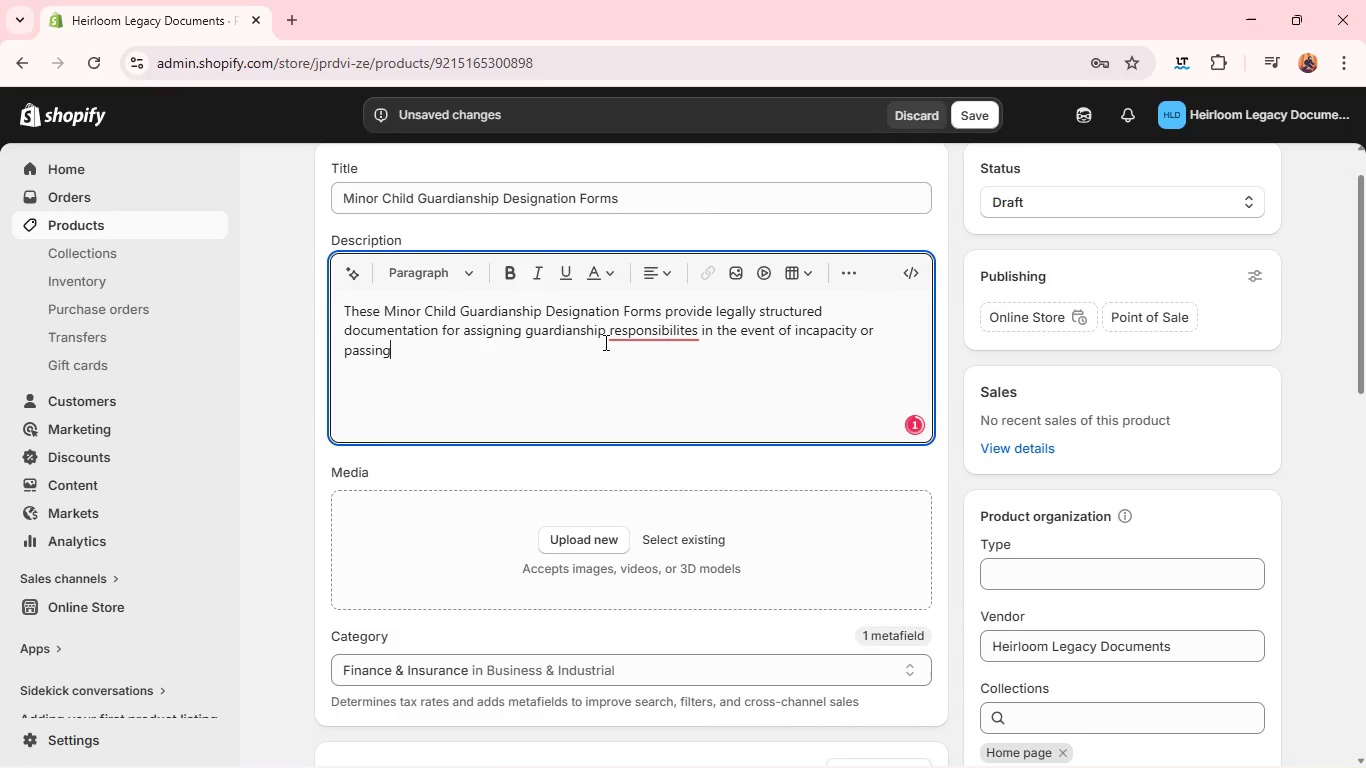 
left_click([630, 330])
 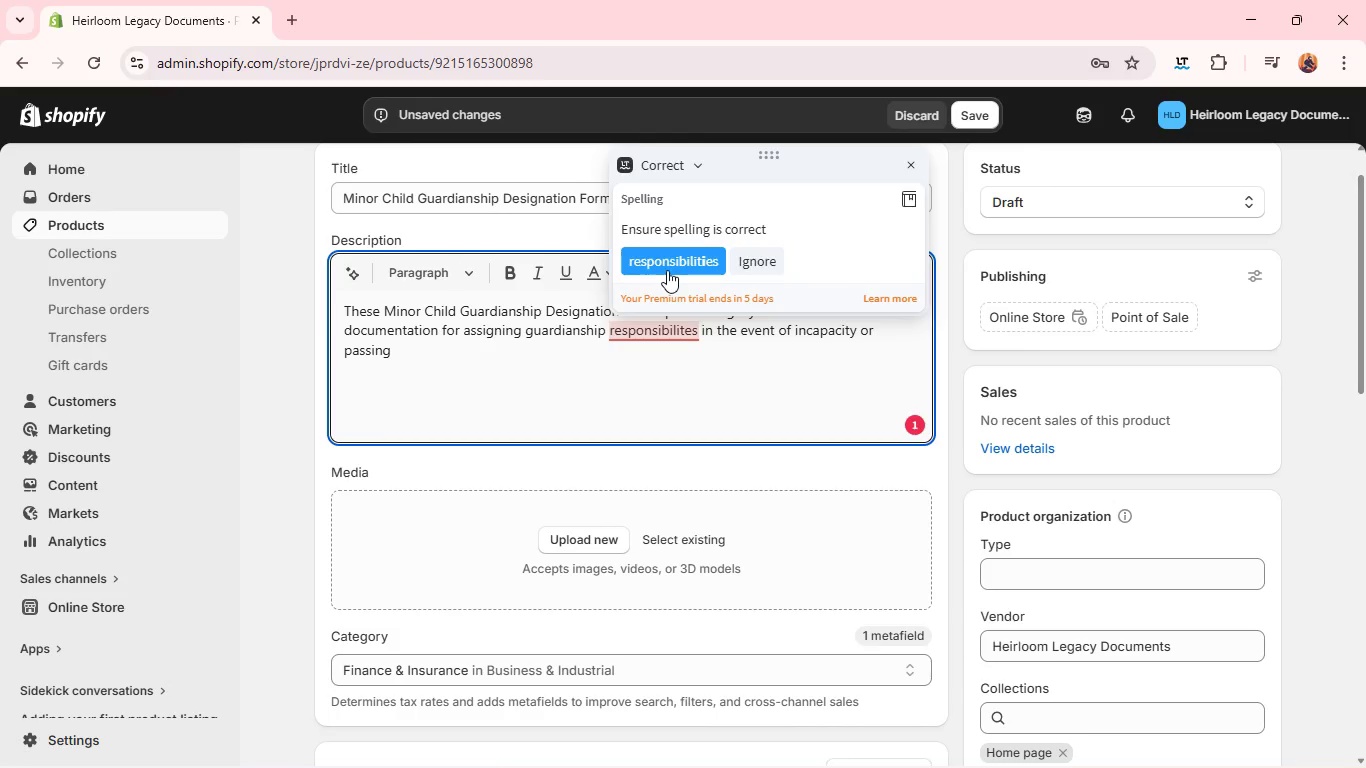 
left_click([667, 270])
 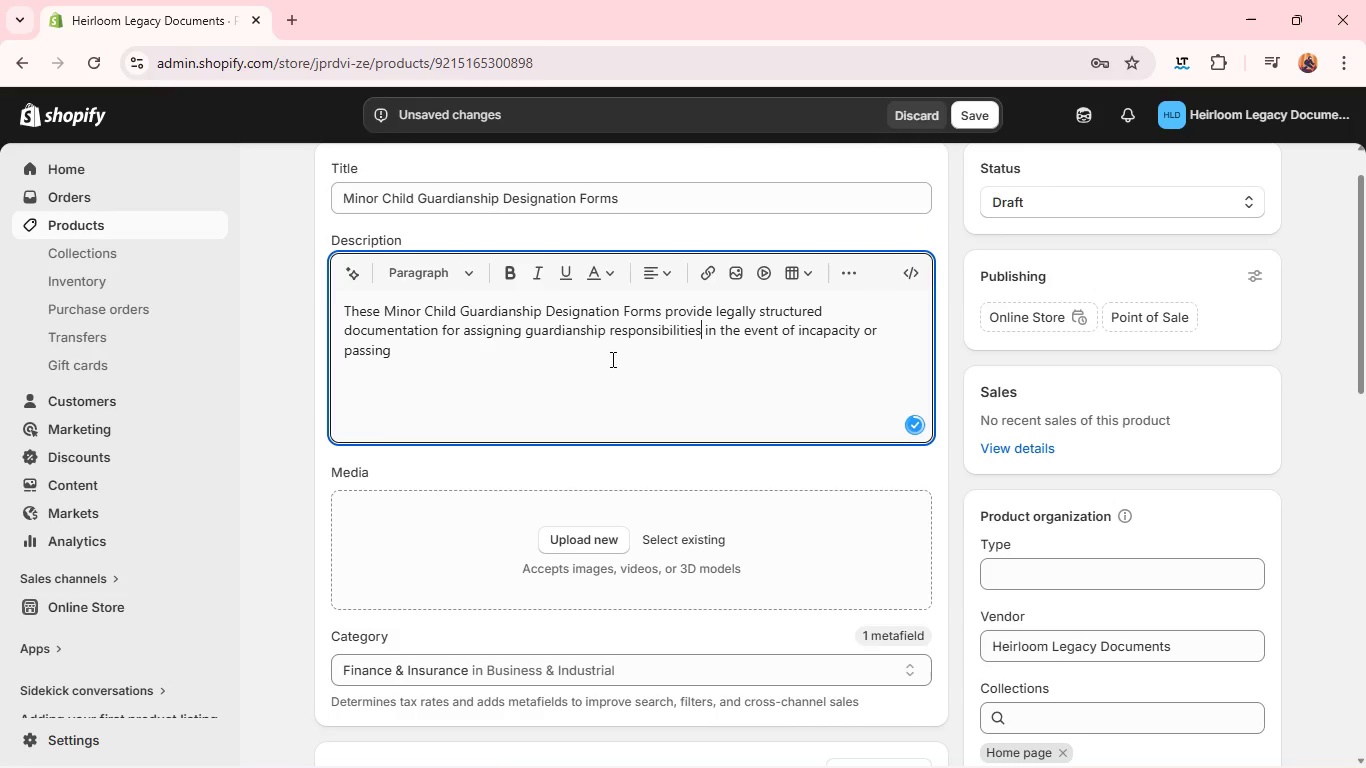 
left_click([606, 361])
 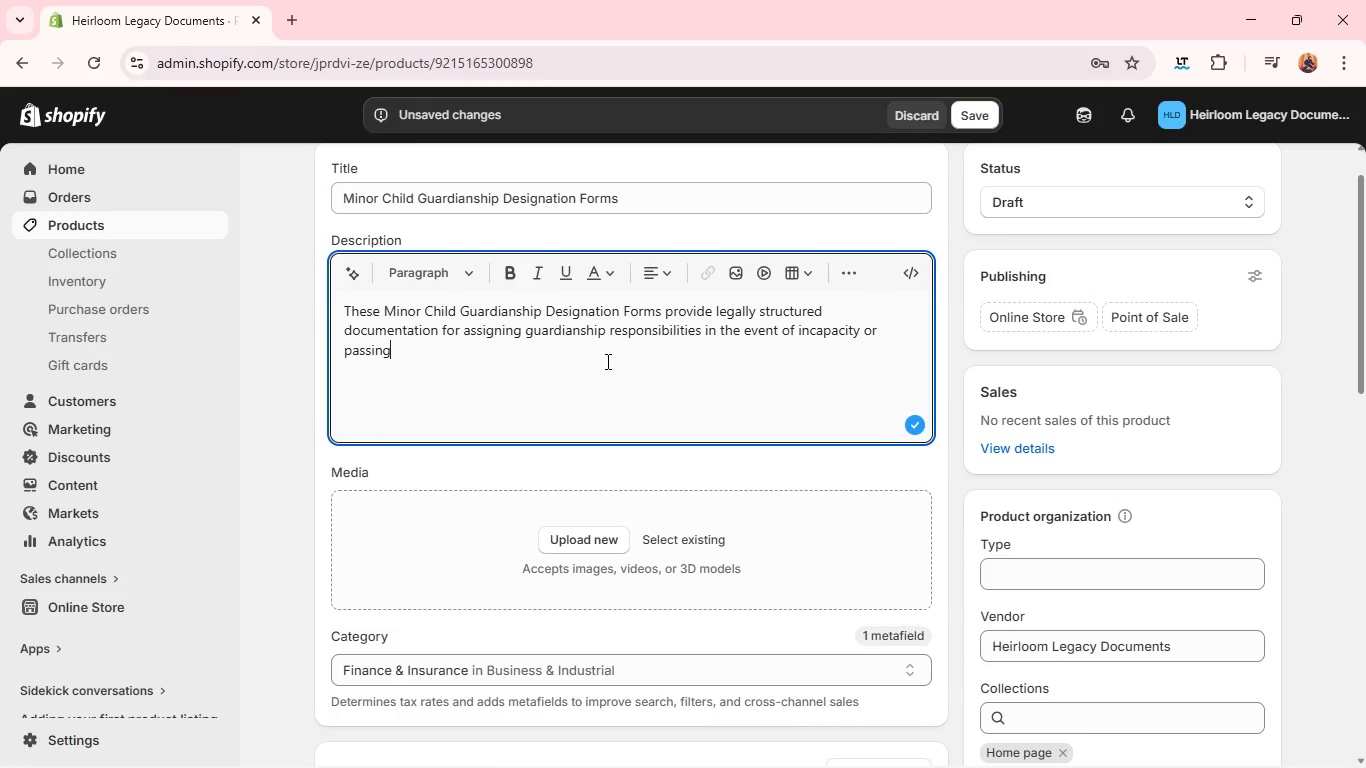 
key(Period)
 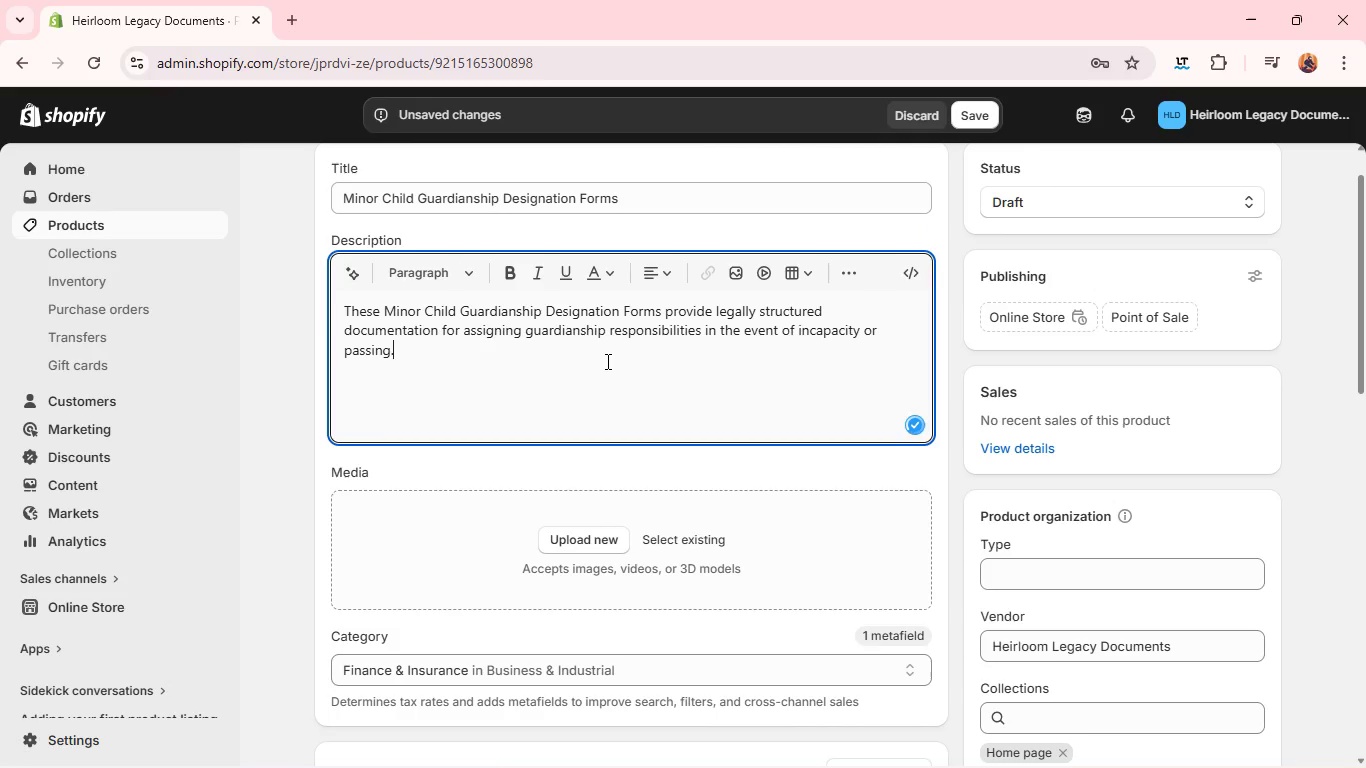 
key(Space)
 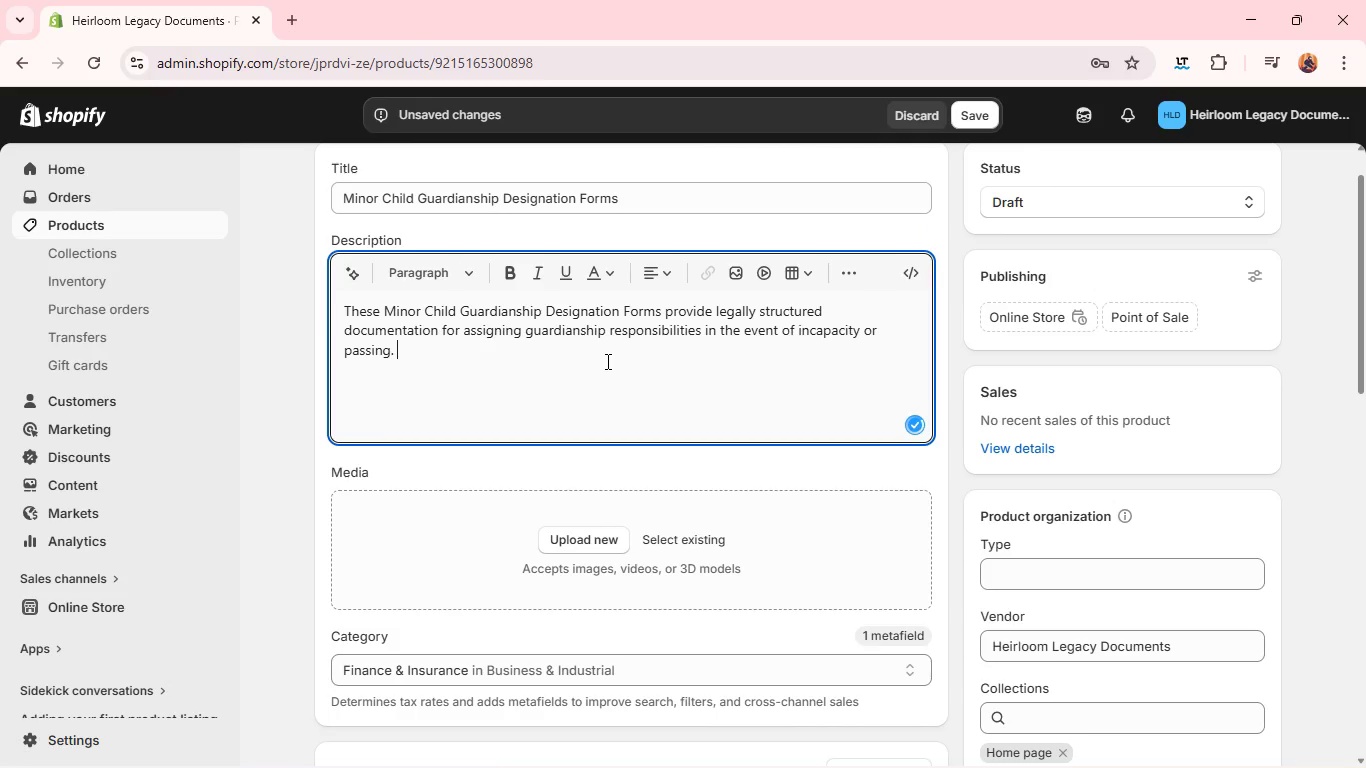 
key(Enter)
 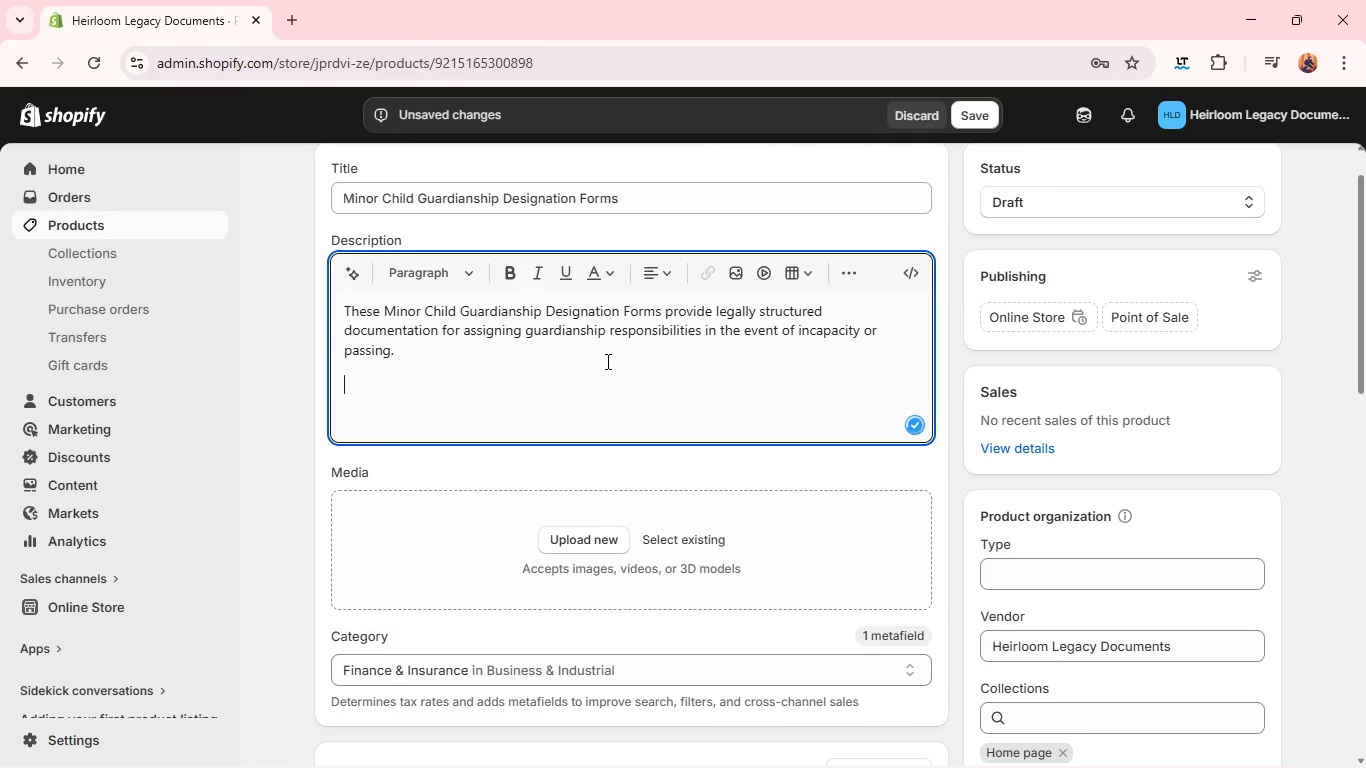 
type(The templates are designed to ensure clear designation of x)
key(Backspace)
type(care dsigned to )
 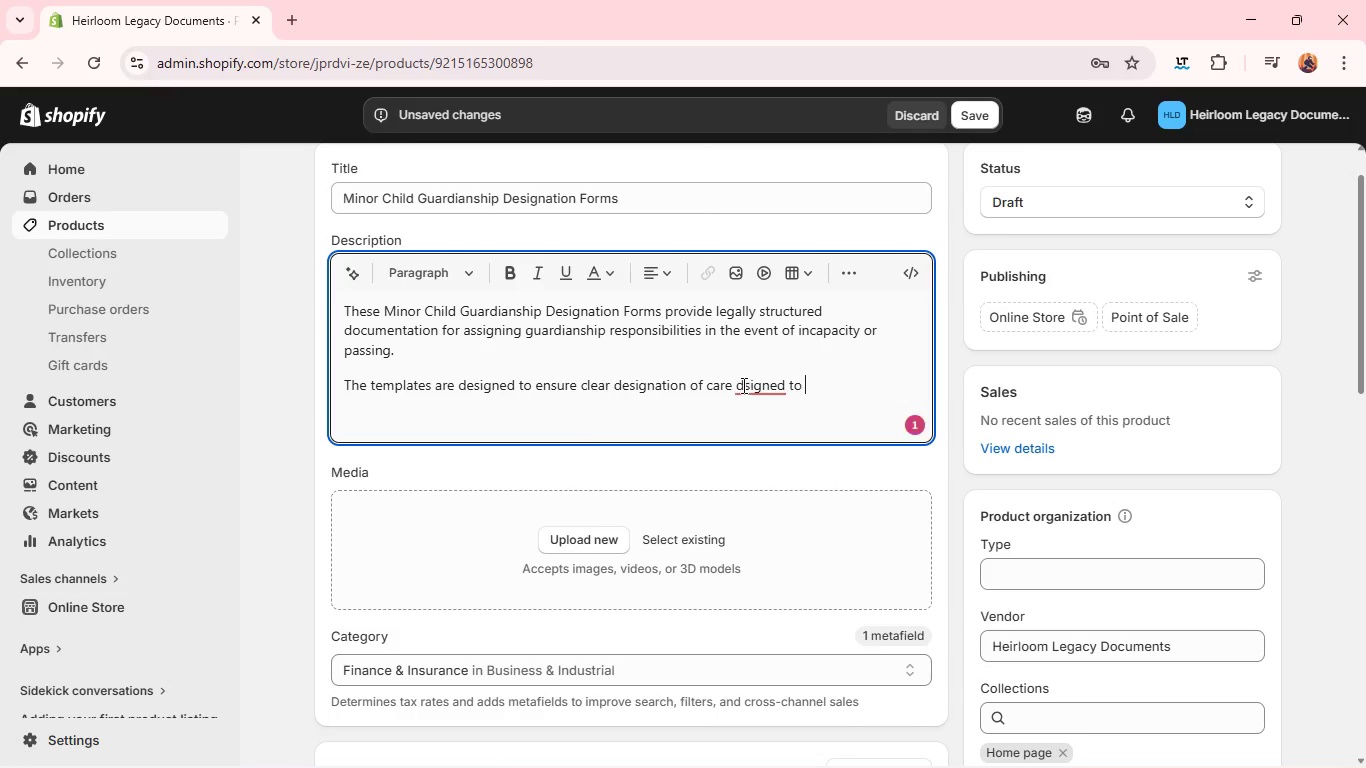 
left_click([743, 385])
 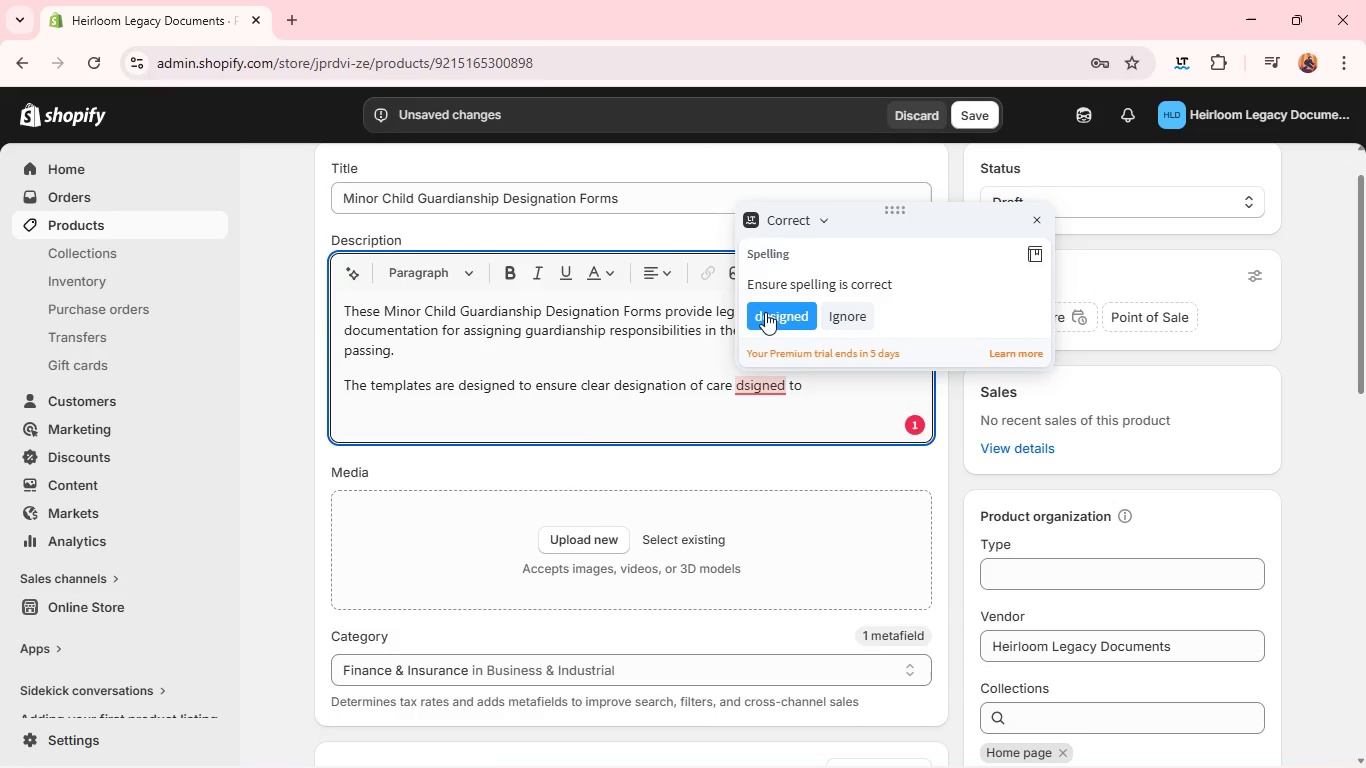 
left_click([772, 308])
 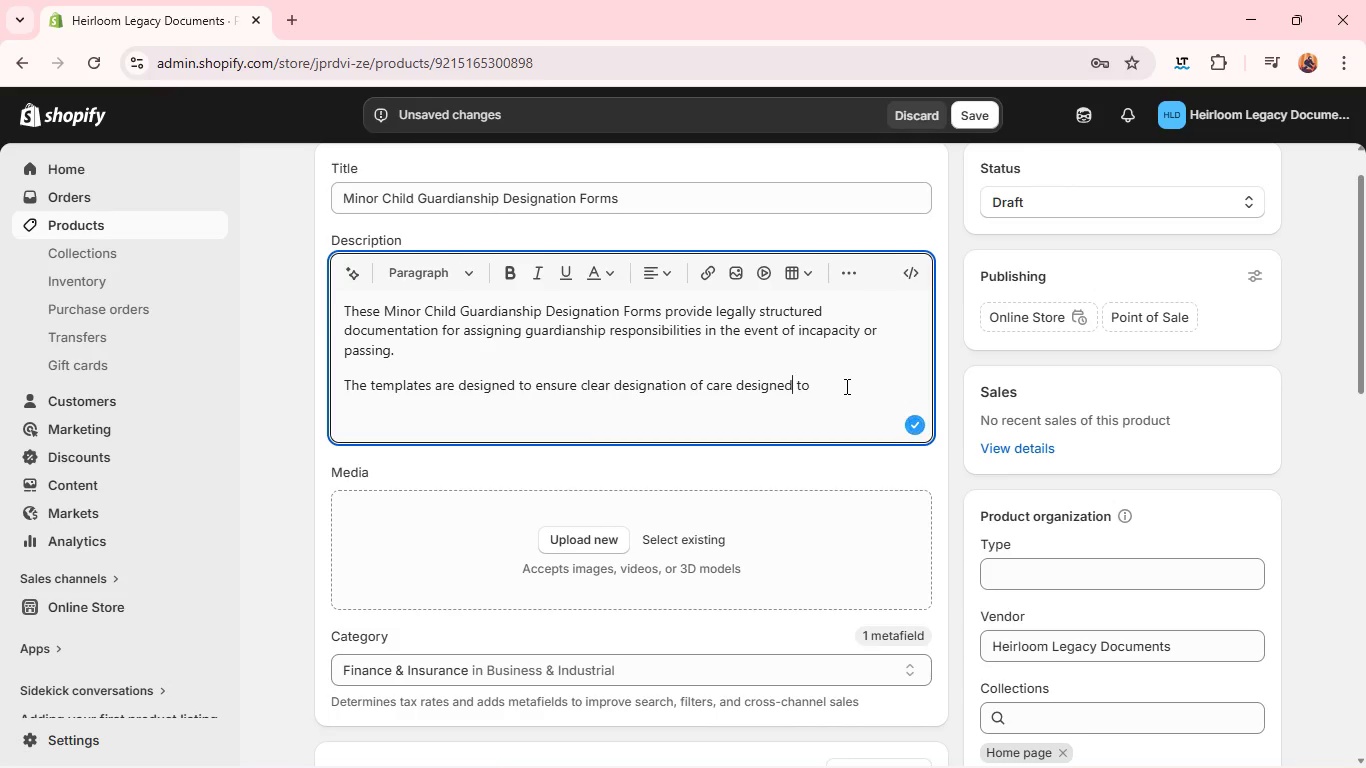 
left_click([845, 386])
 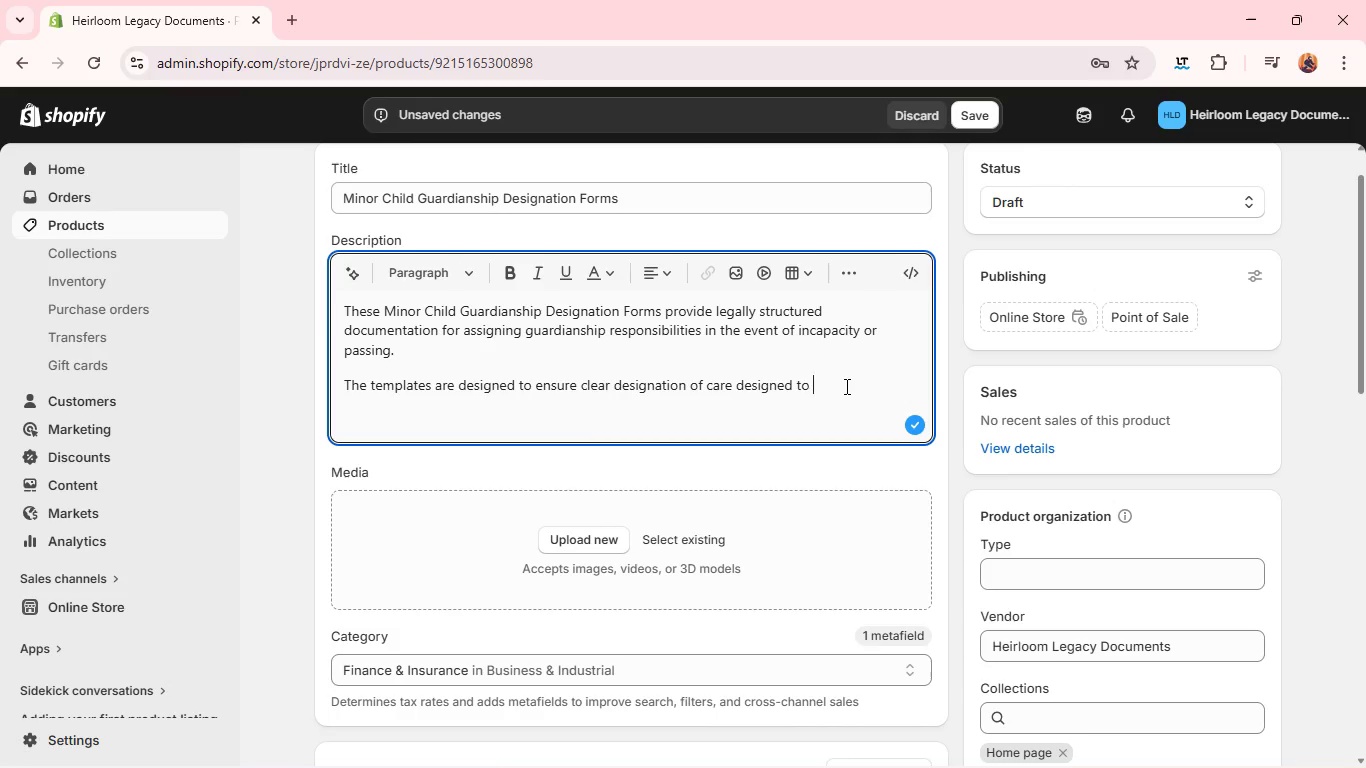 
type(ensure clear designation of care responisbilities, reducing legal ambi)
 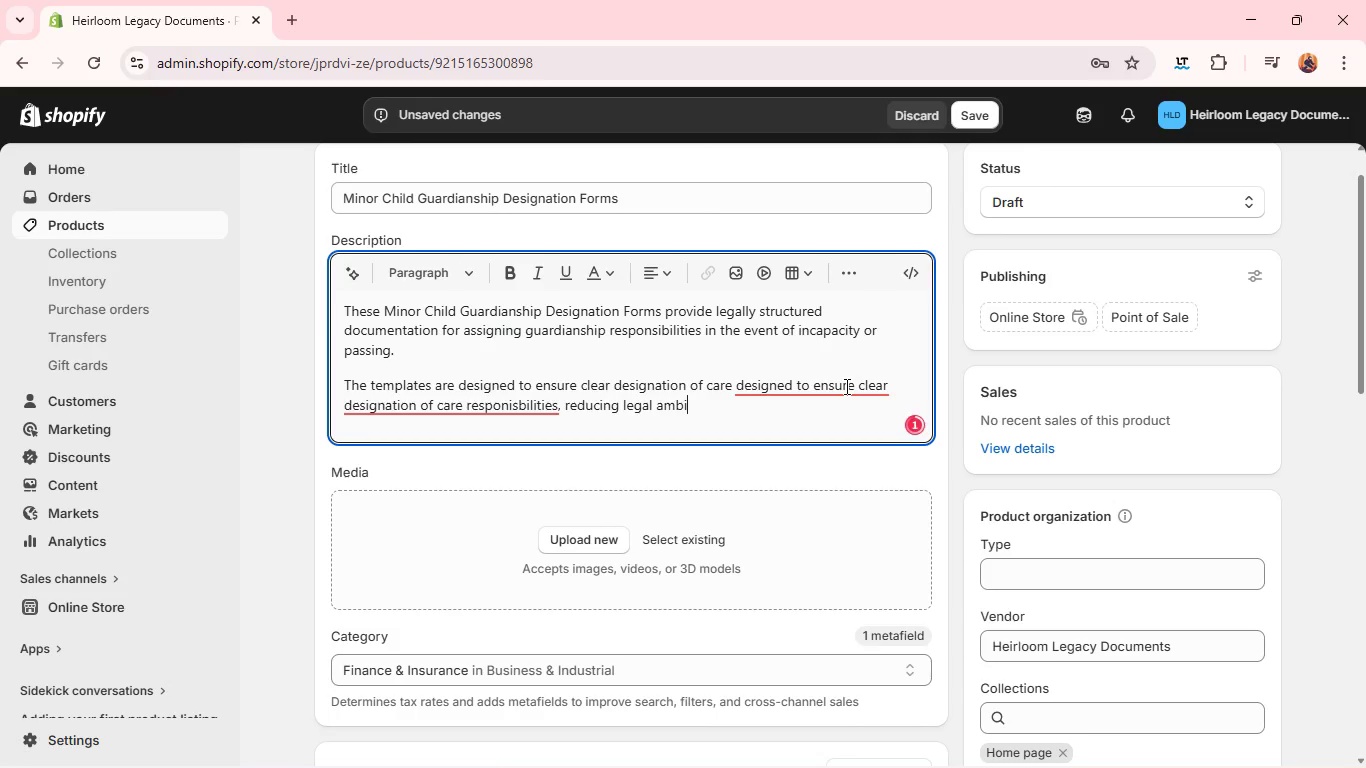 
type(guity and suu)
key(Backspace)
type(pporting continutio)
key(Backspace)
key(Backspace)
key(Backspace)
type(ity of care of minors)
 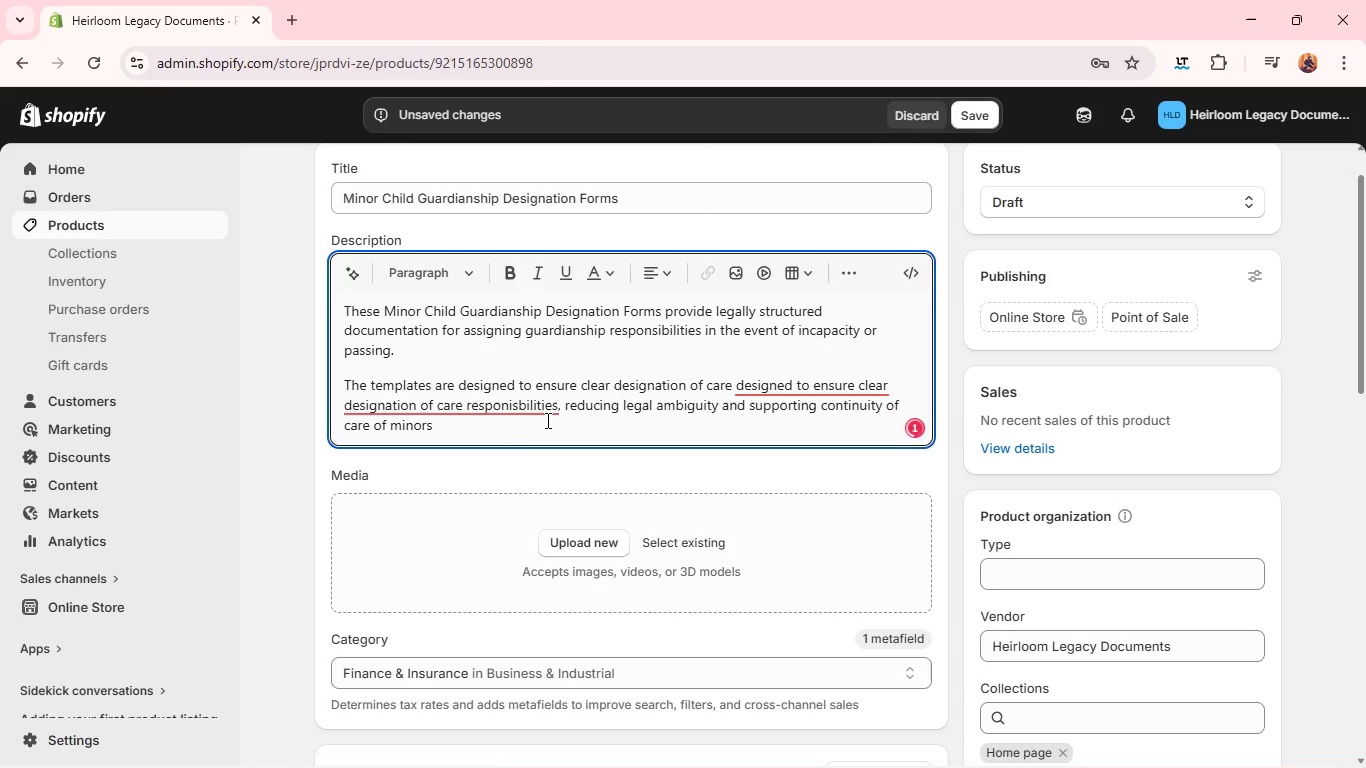 
left_click([516, 410])
 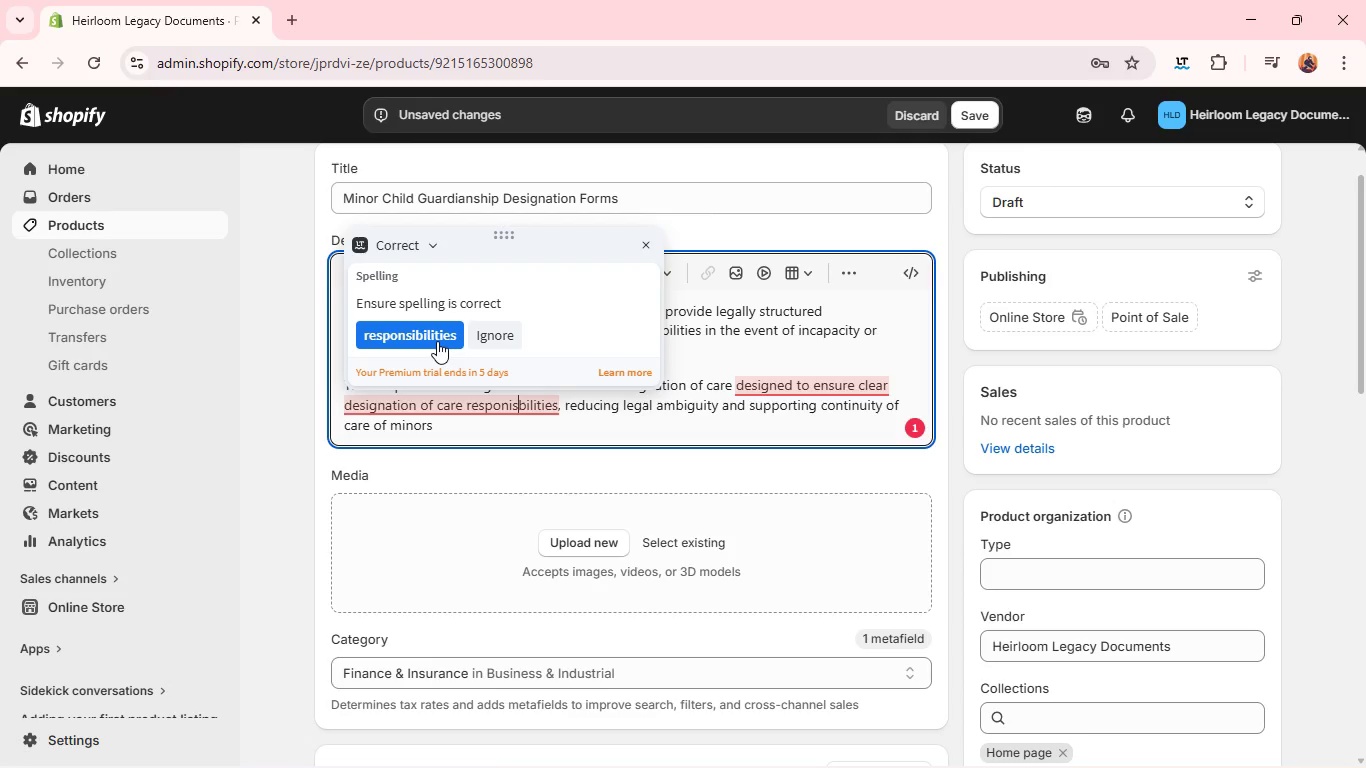 
left_click([437, 341])
 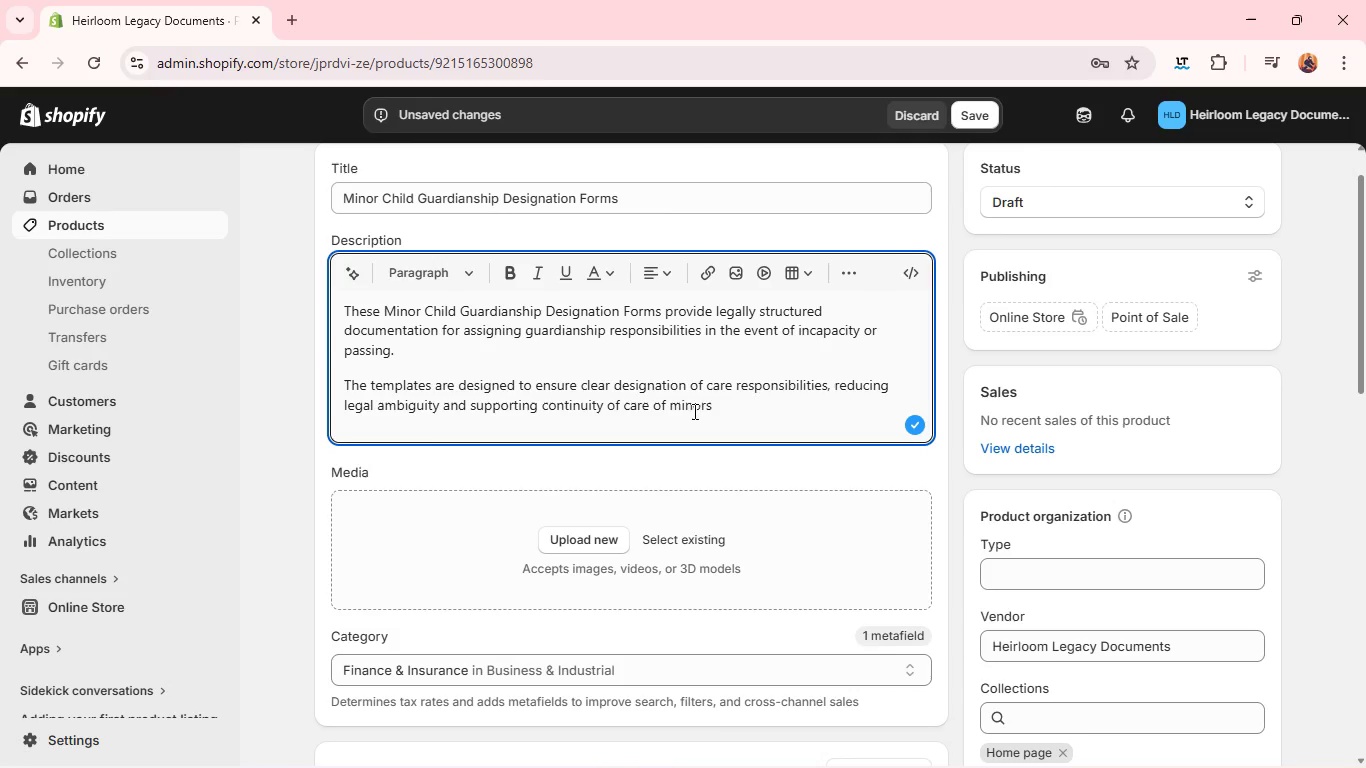 
left_click([753, 419])
 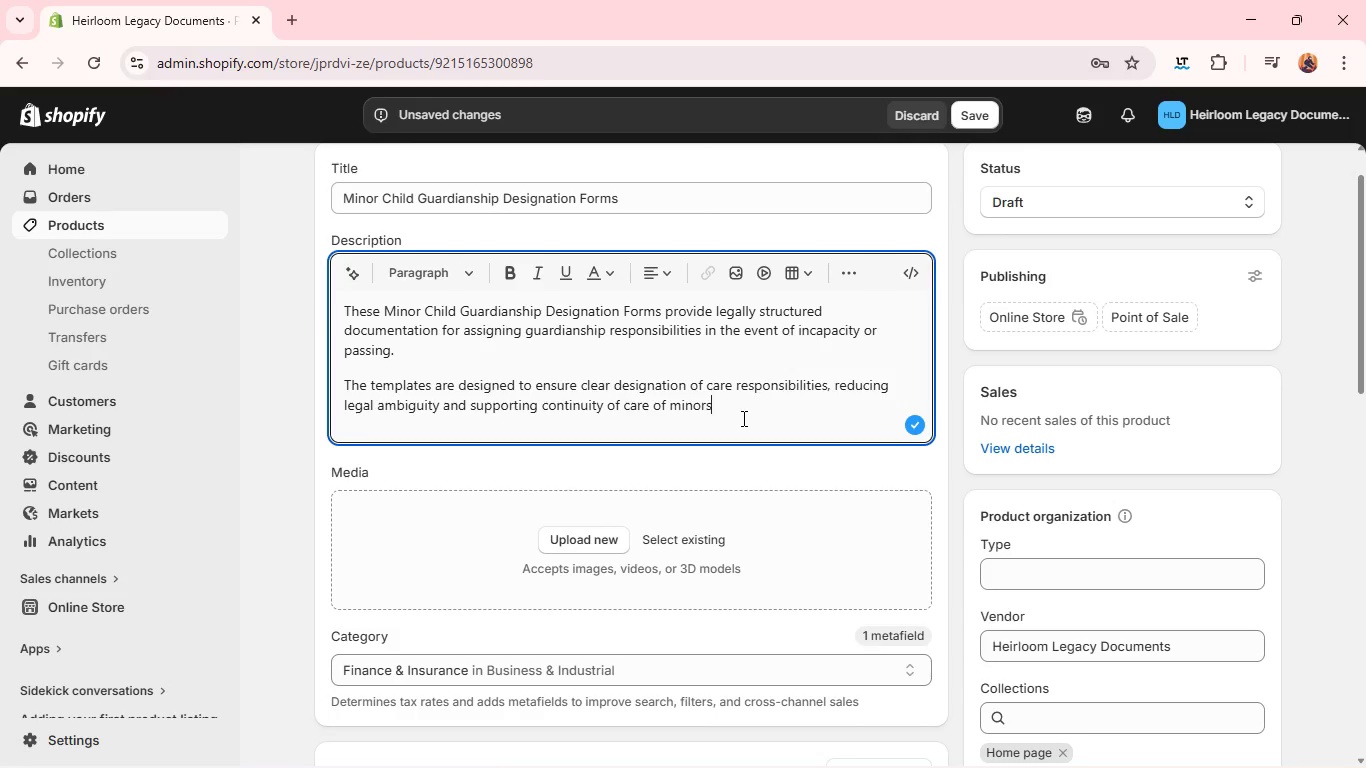 
key(Period)
 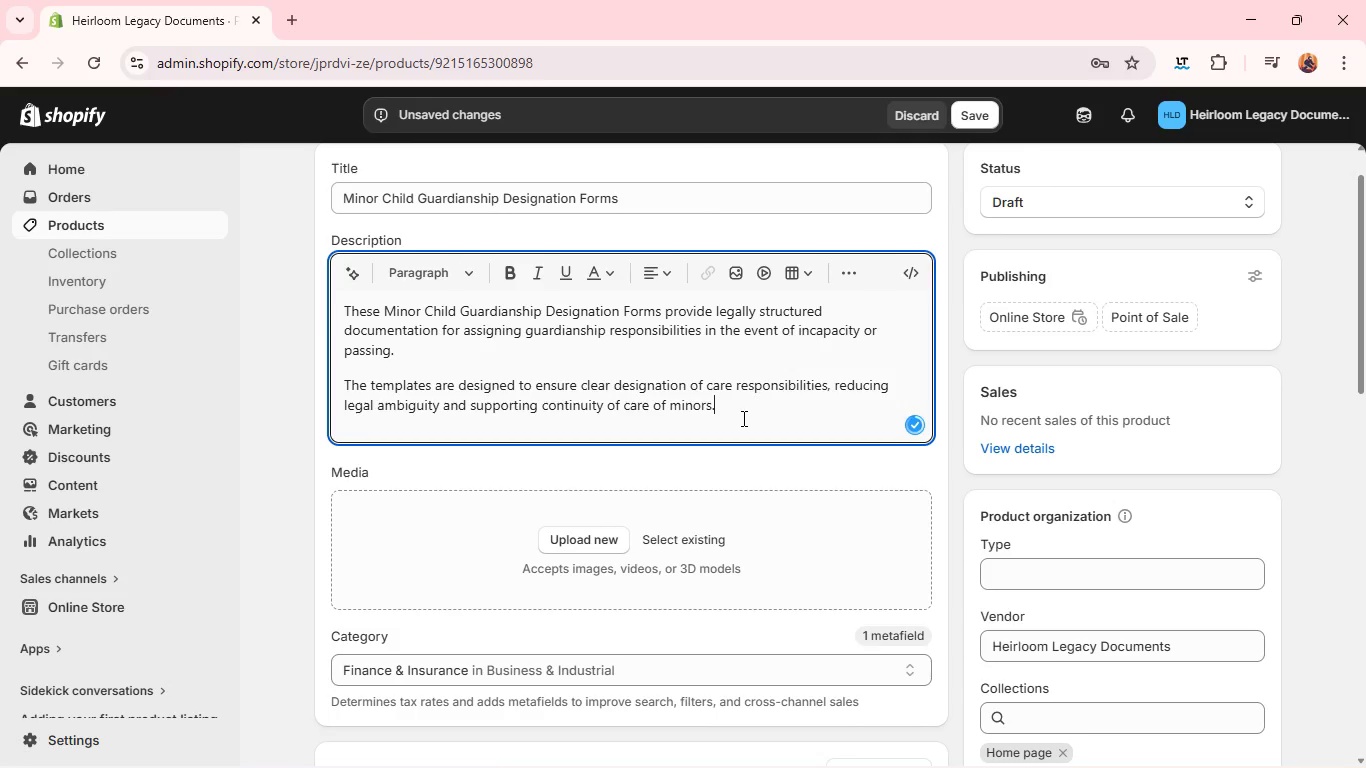 
key(Enter)
 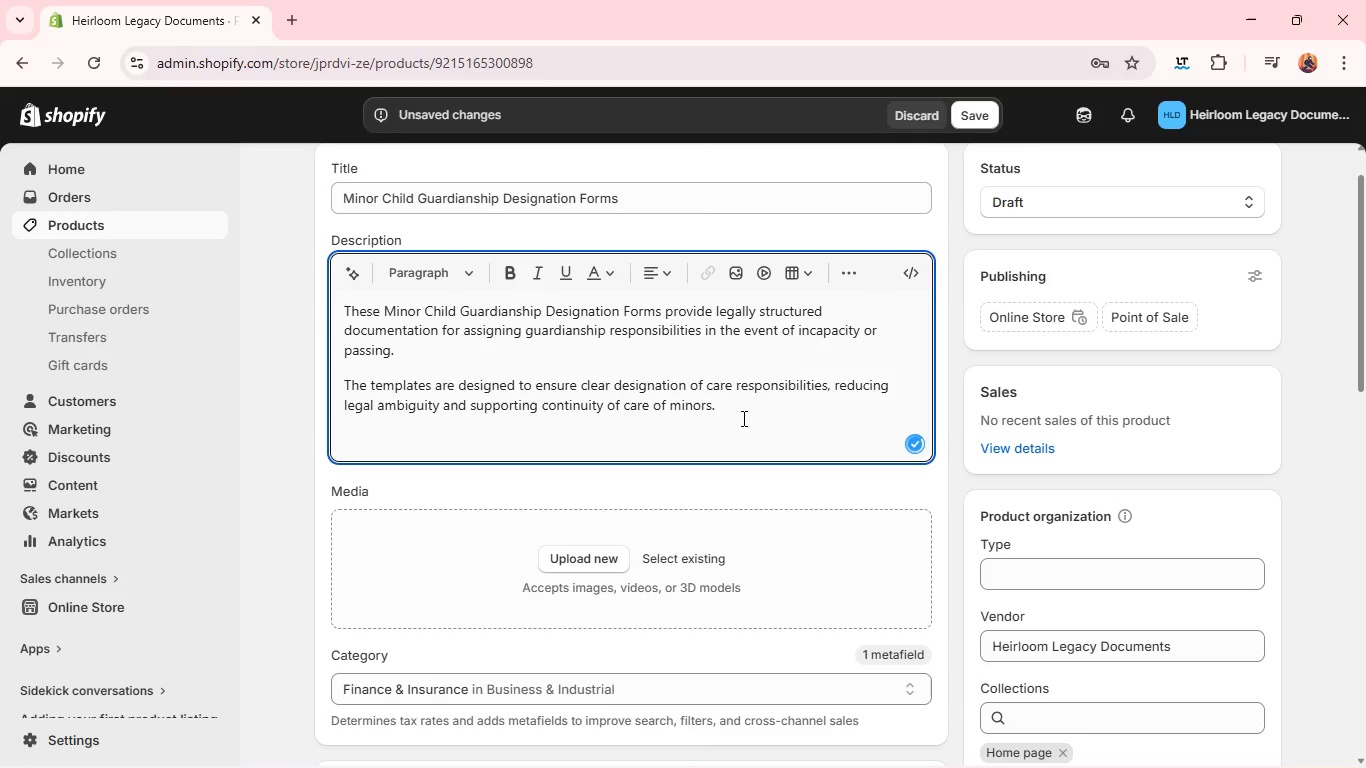 
type(Ideal for parents and guardians estabil)
key(Backspace)
key(Backspace)
type(lishing comprehensive estate plans, thers)
key(Backspace)
key(Backspace)
type(se forma )
key(Backspace)
key(Backspace)
type(s integrate seamlessly into boarder legal documentation sus)
key(Backspace)
key(Backspace)
type(ystems.)
 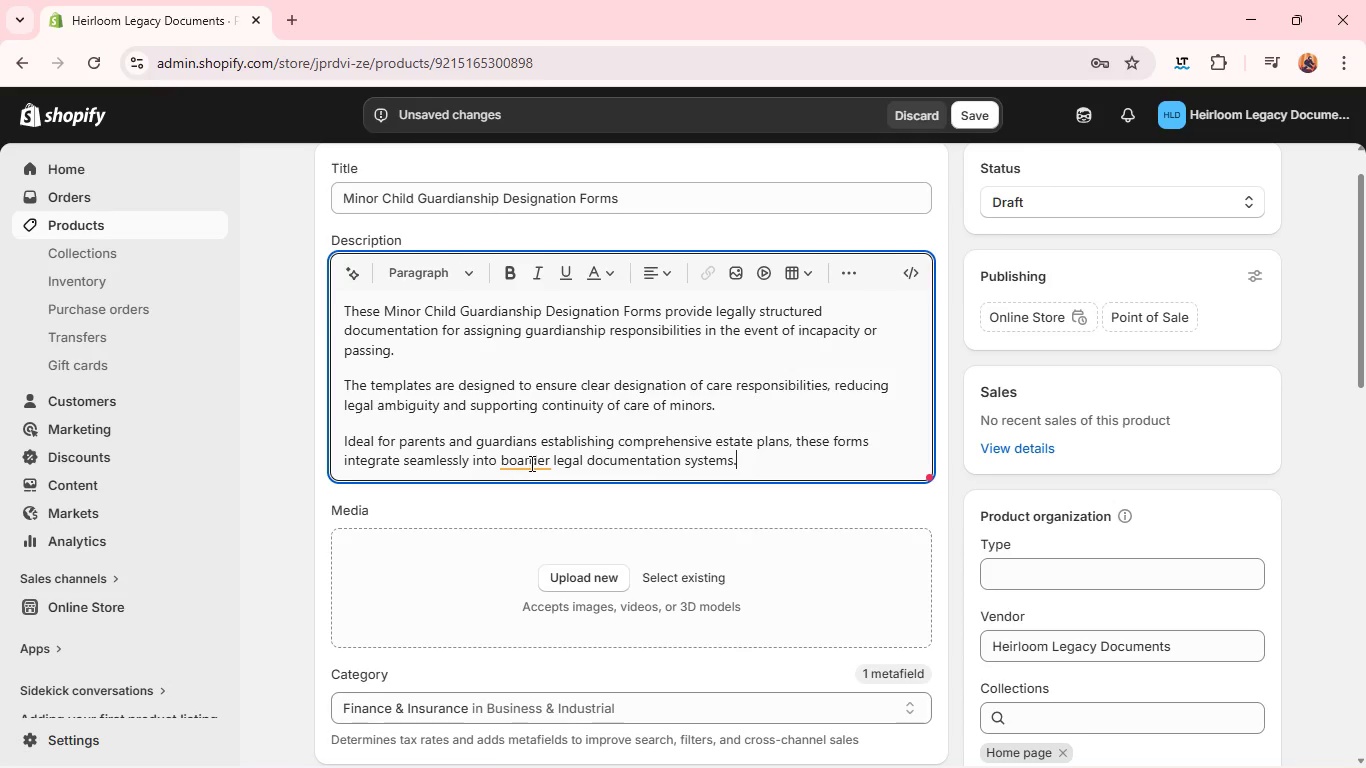 
left_click([533, 458])
 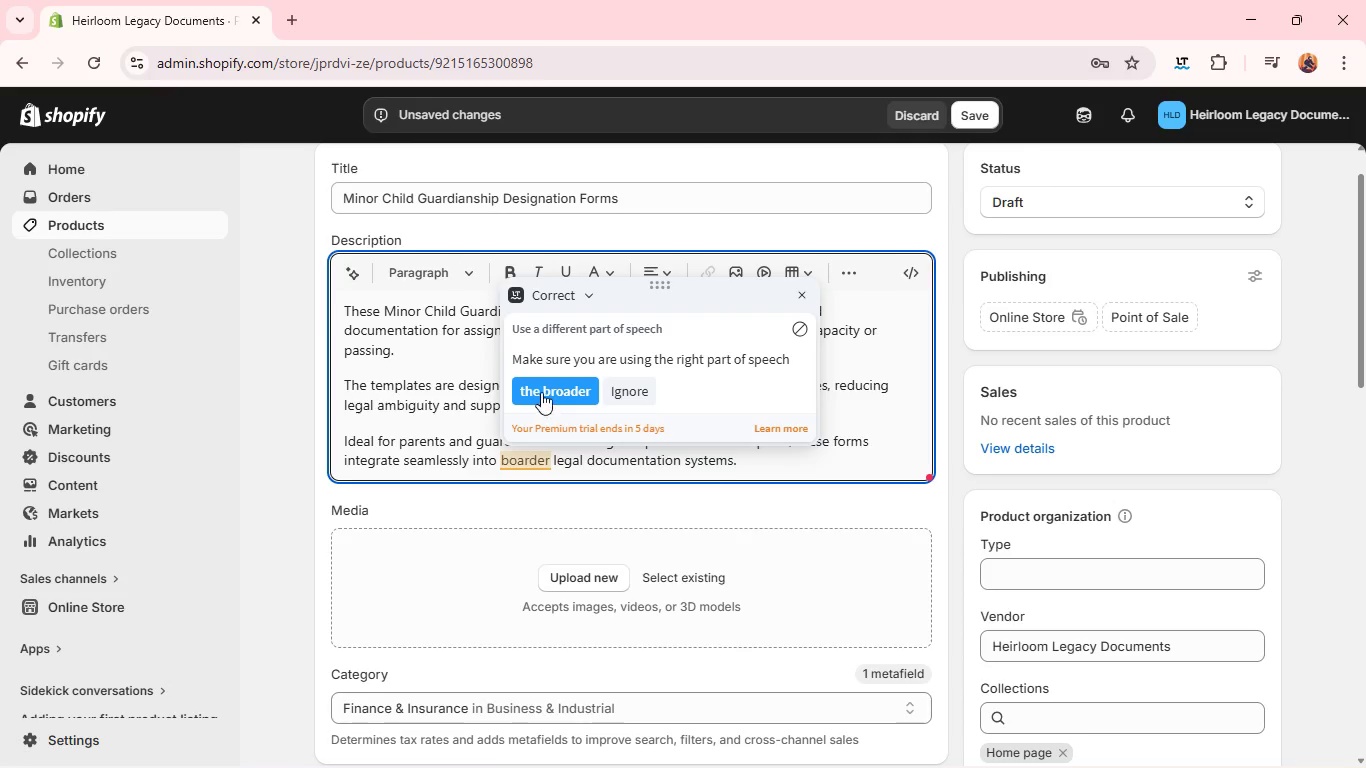 
left_click([541, 391])
 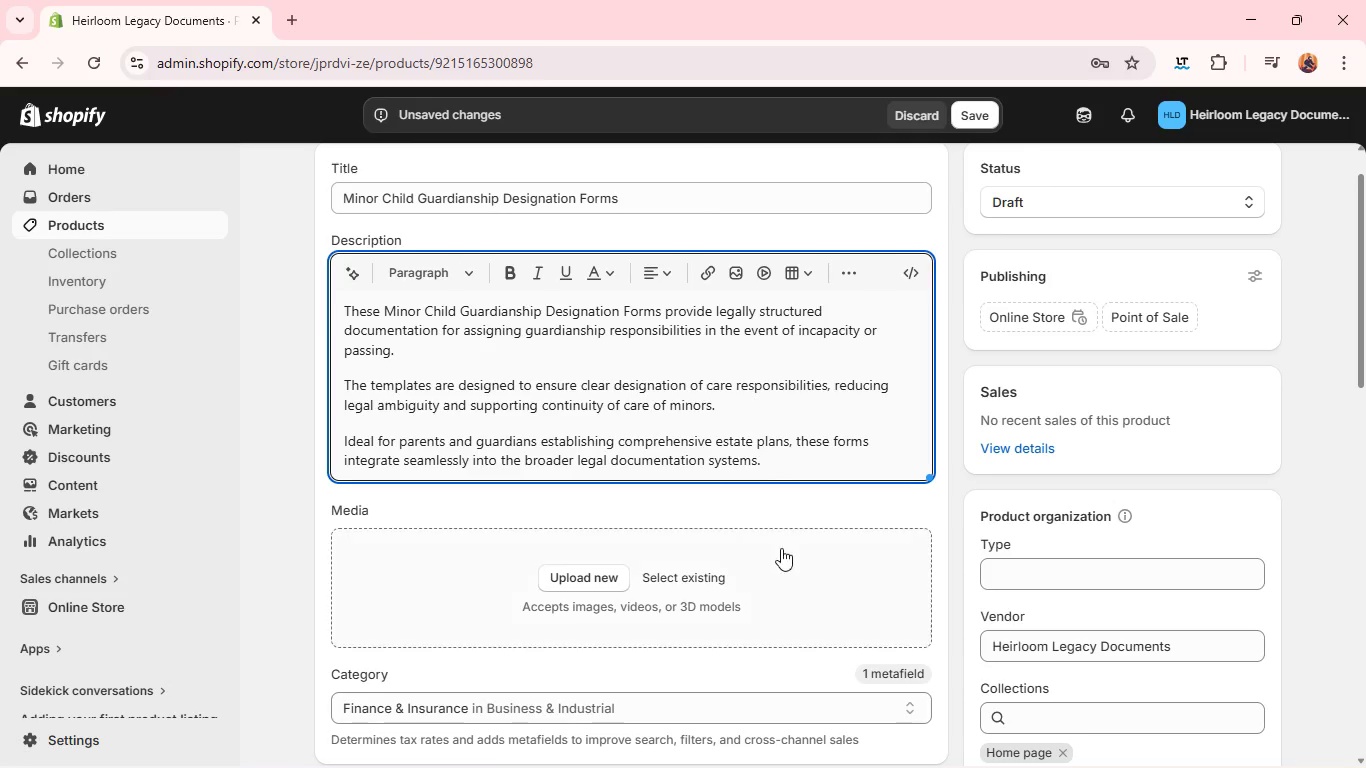 
left_click([811, 464])
 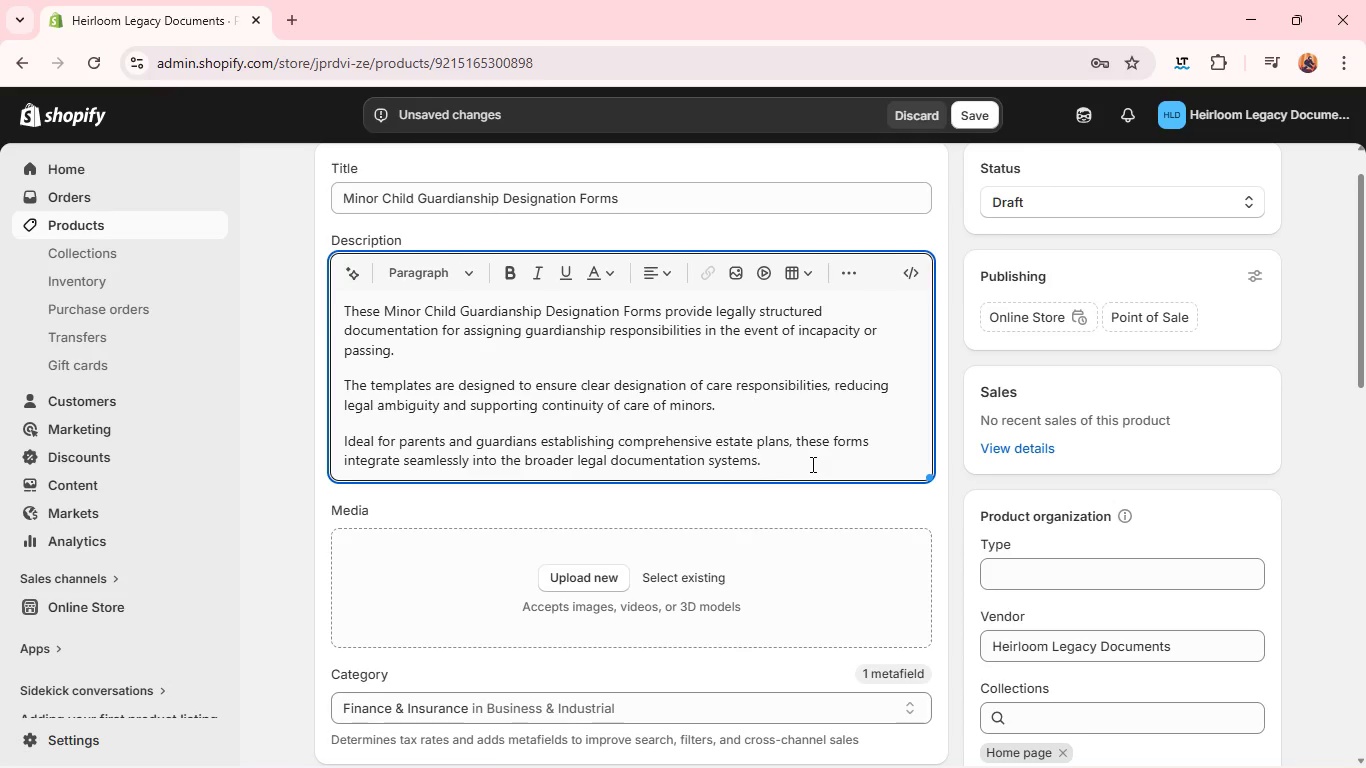 
key(Space)
 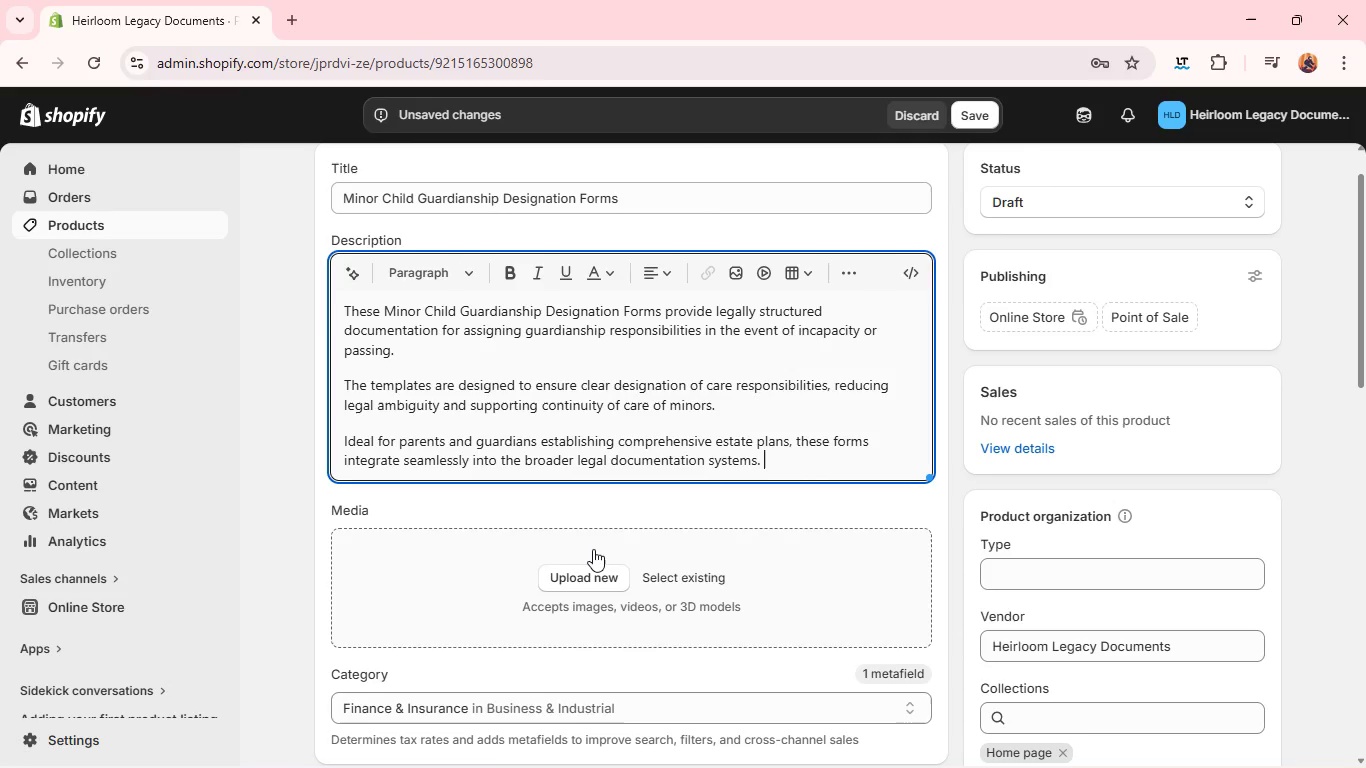 
left_click([585, 574])
 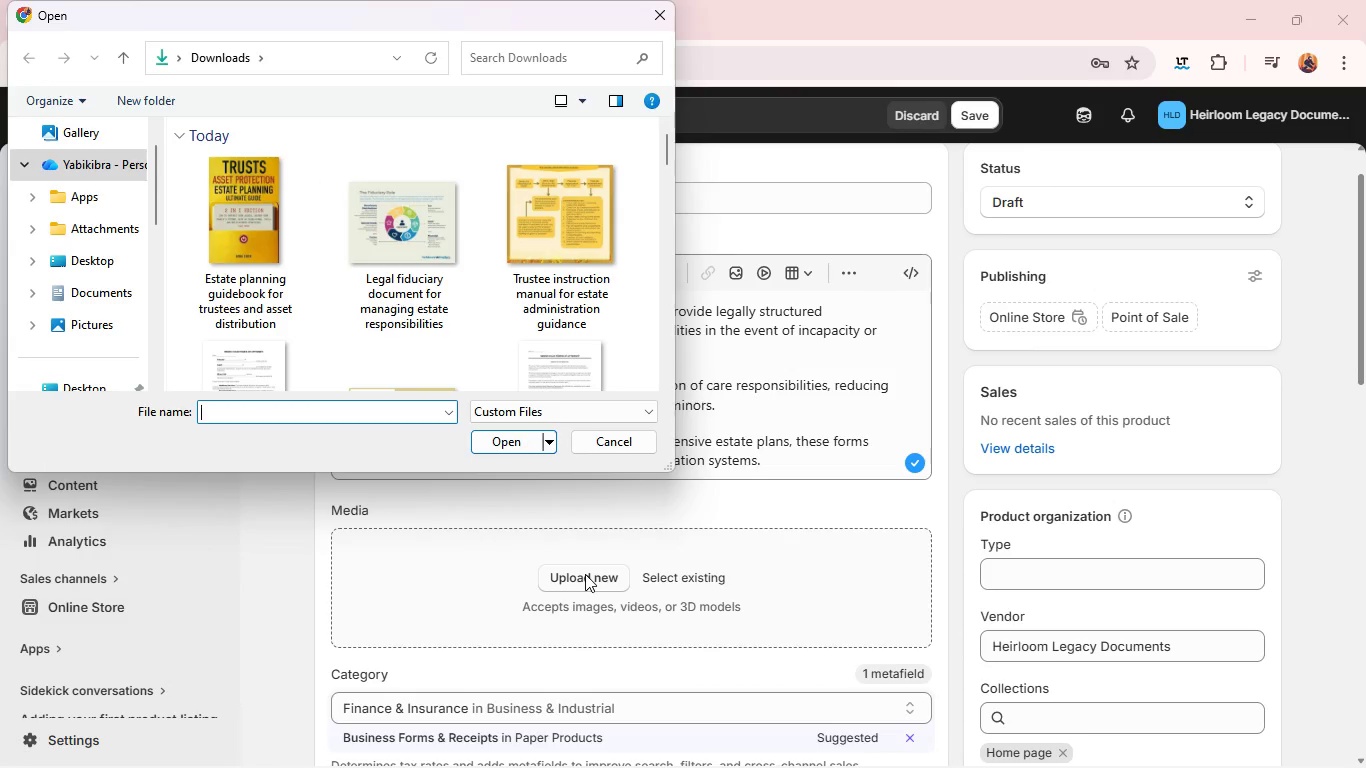 
wait(7.77)
 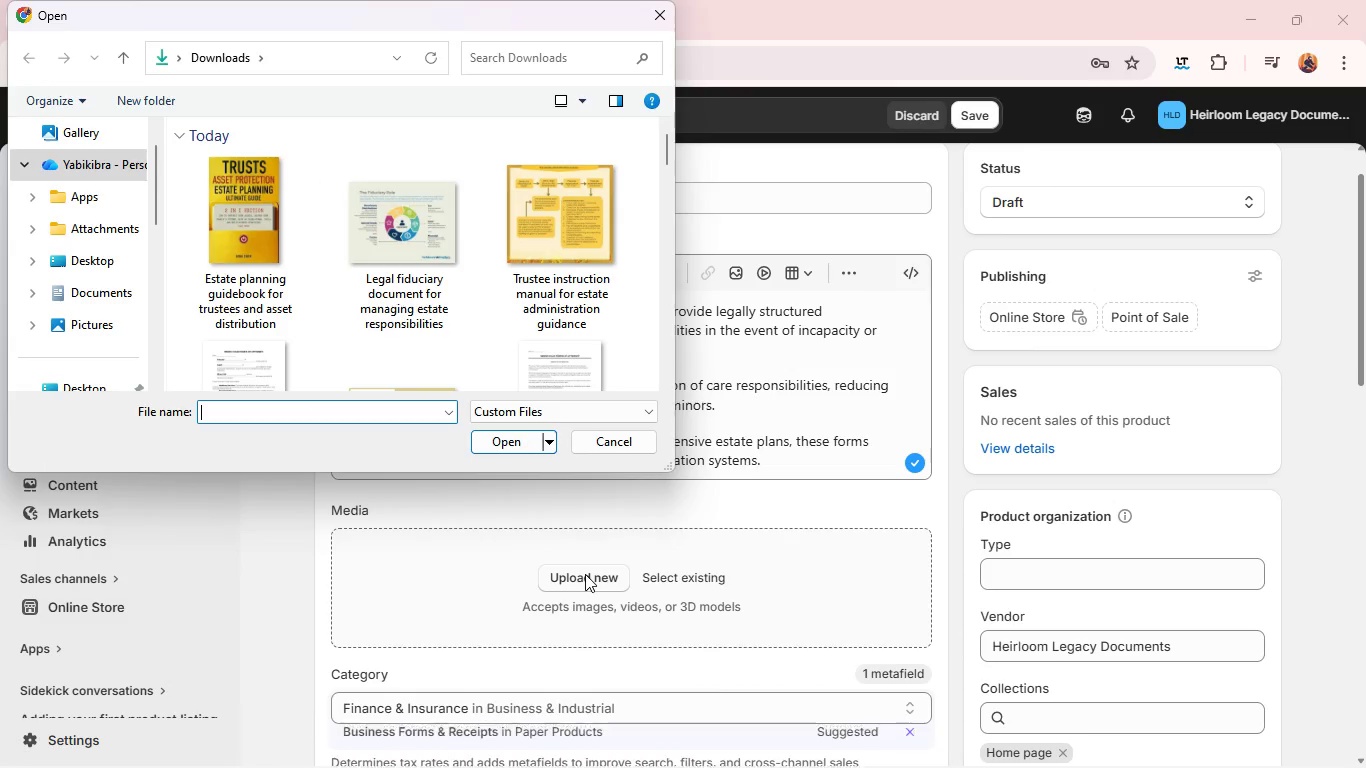 
scroll: coordinate [535, 282], scroll_direction: down, amount: 2.0
 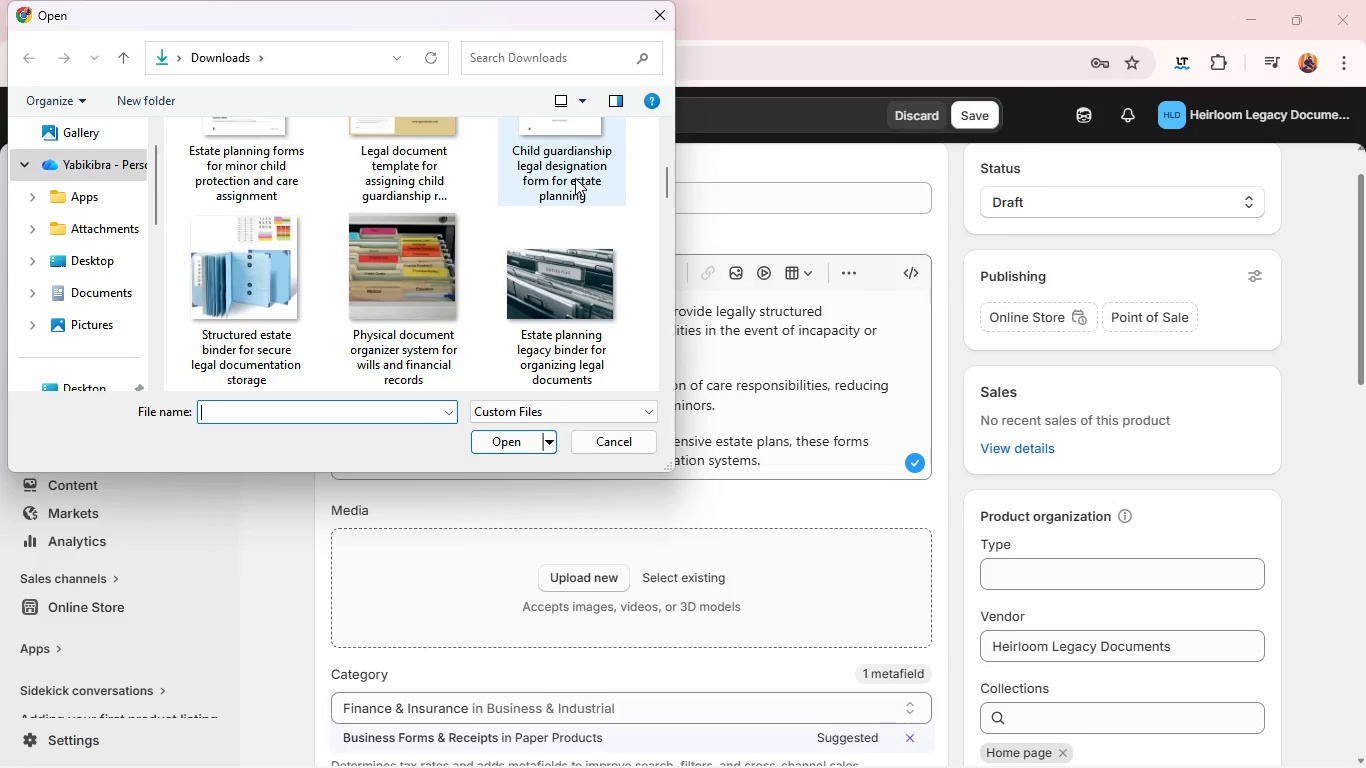 
left_click([575, 178])
 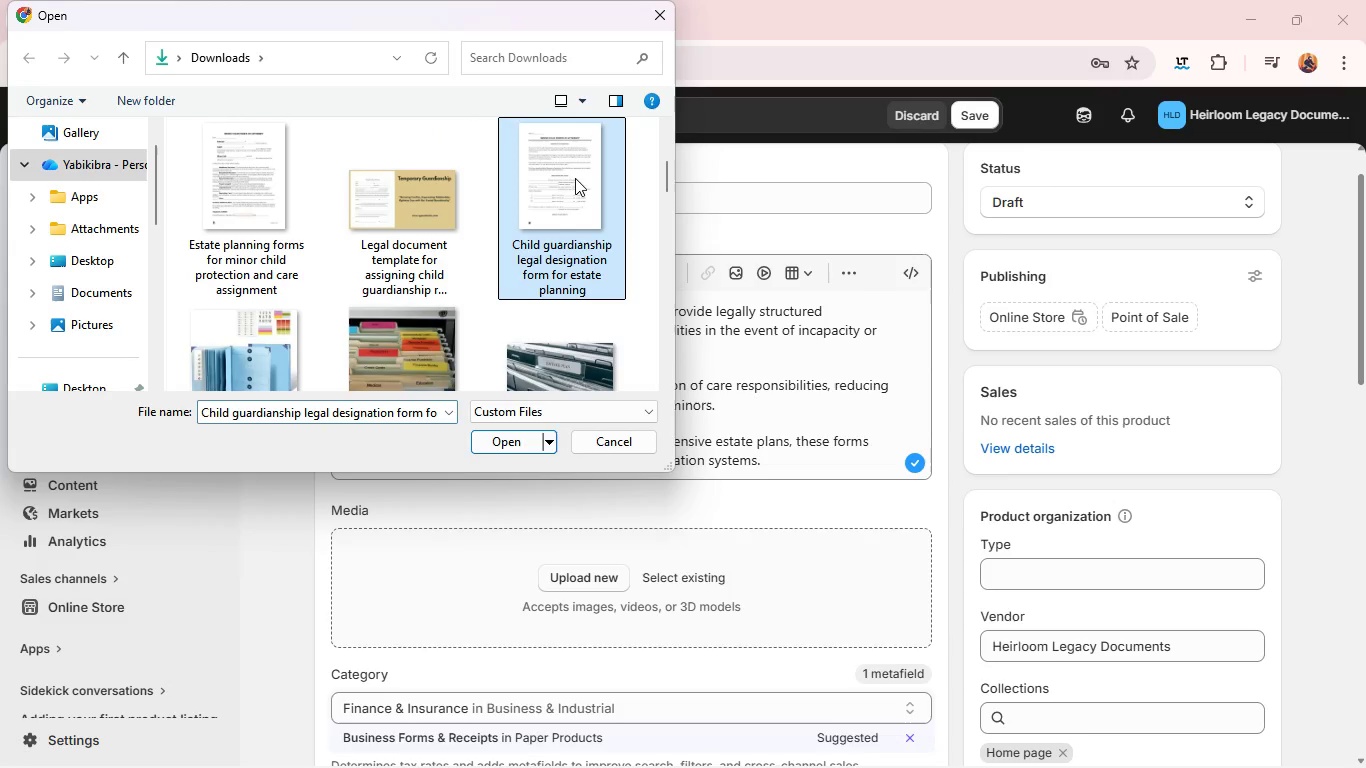 
hold_key(key=ShiftLeft, duration=1.97)
left_click([416, 200])
 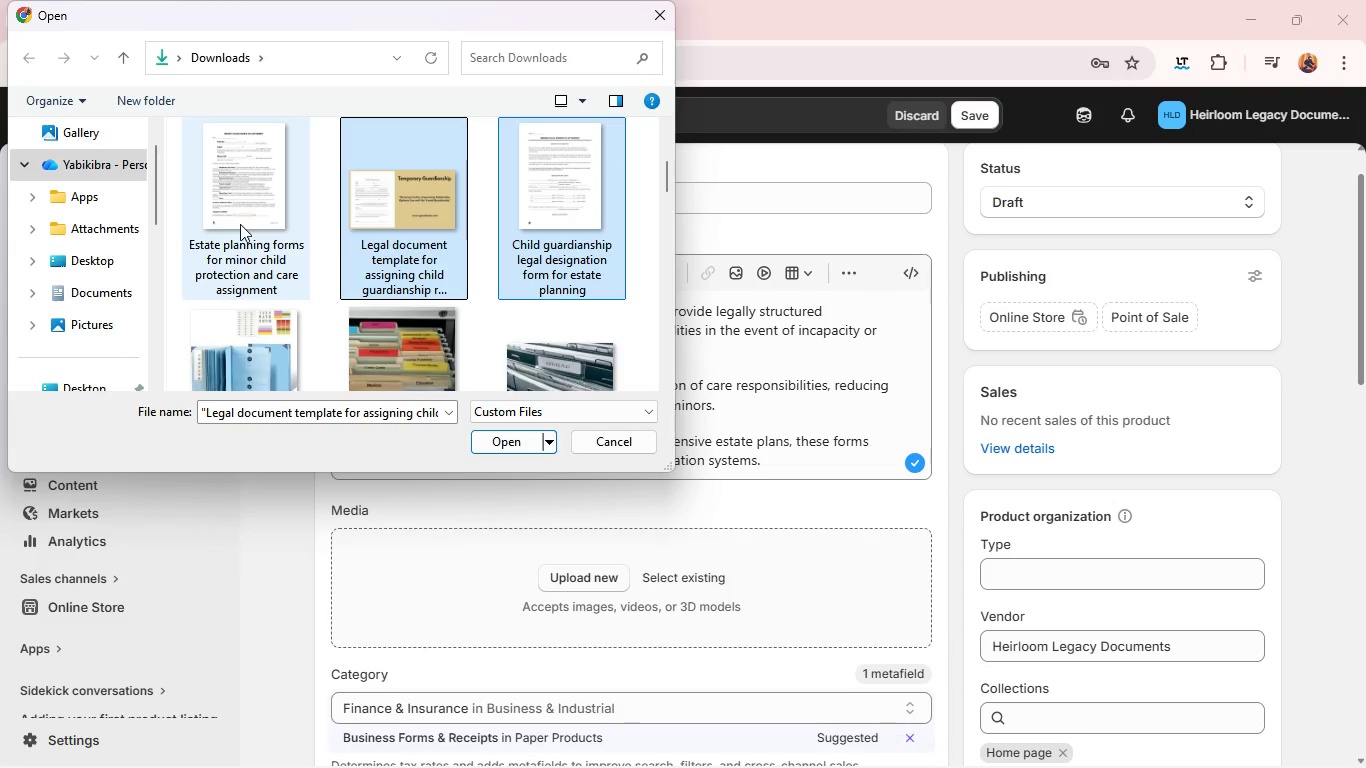 
left_click([240, 224])
 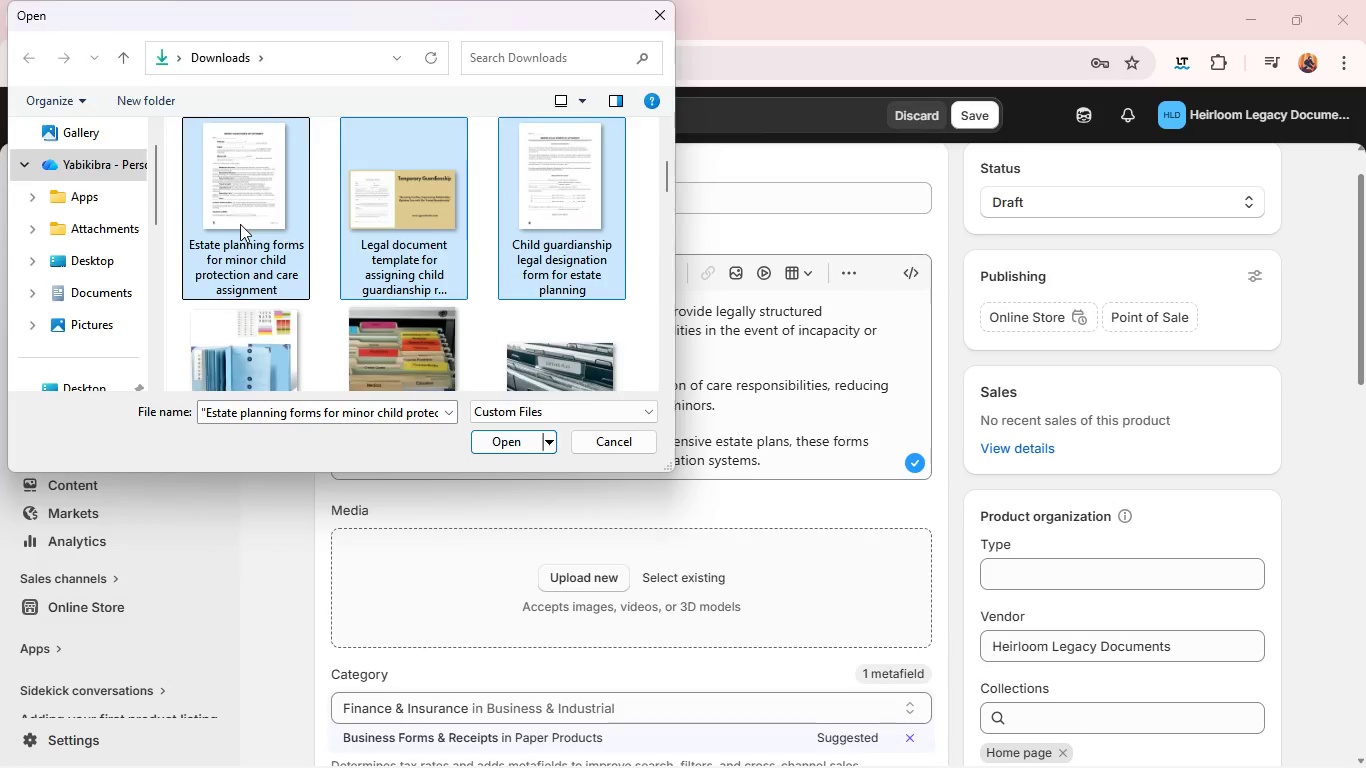 
key(Enter)
 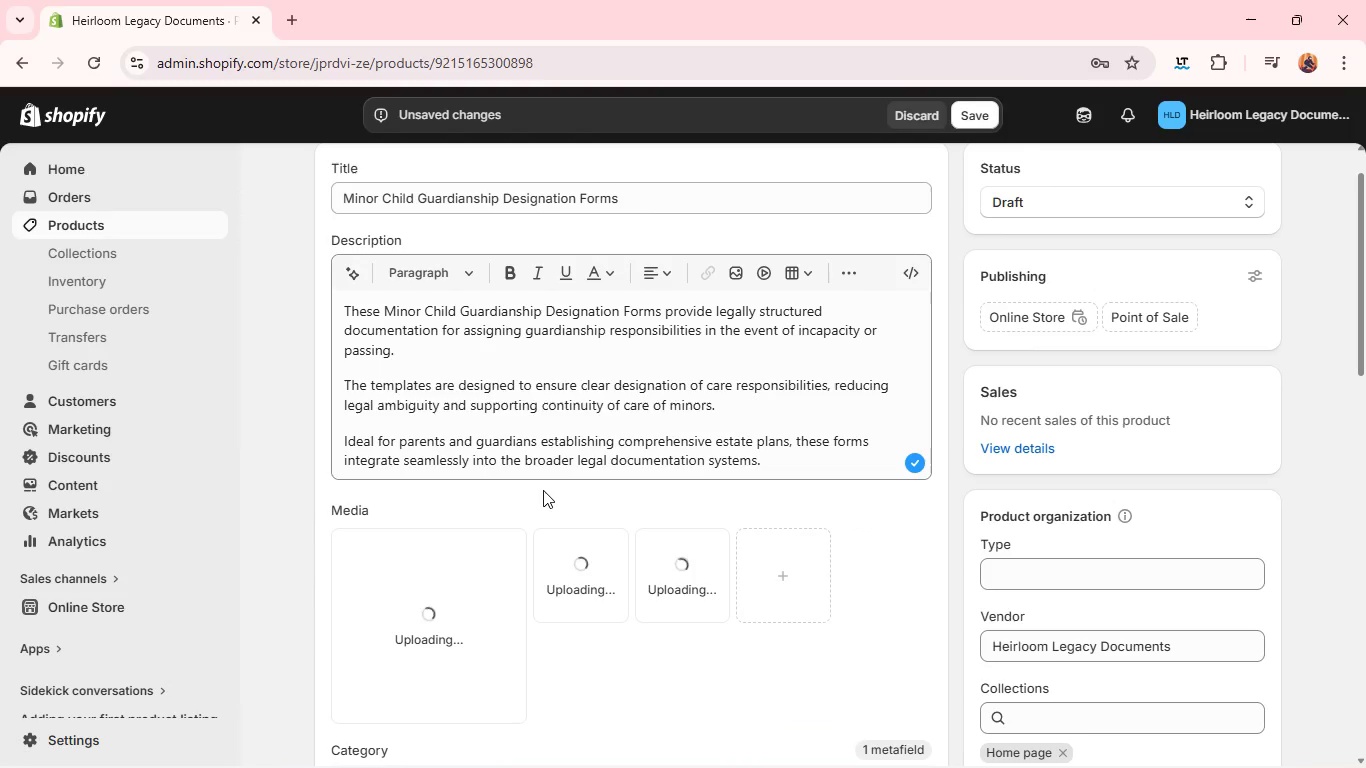 
key(Alt+Tab)